 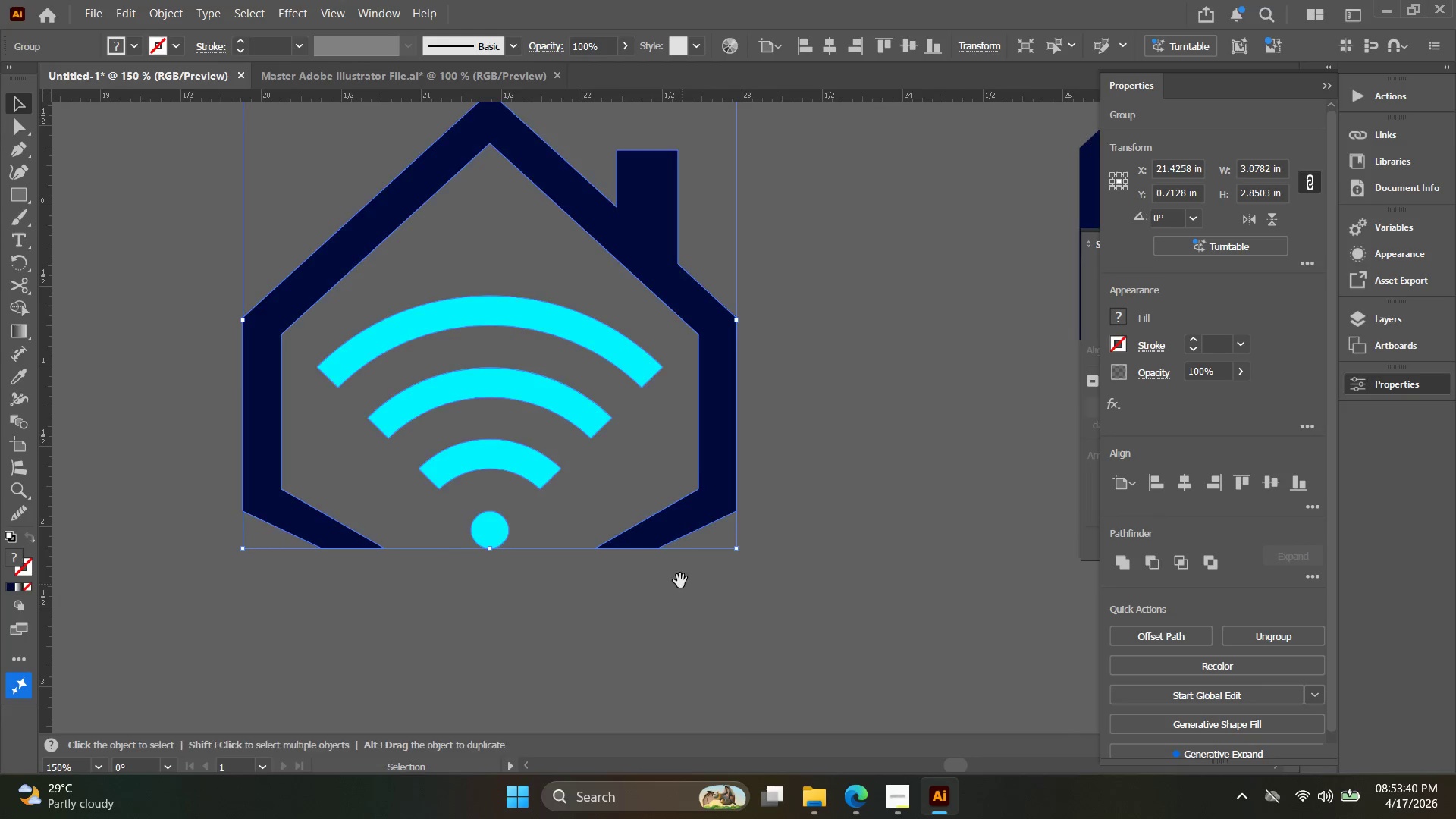 
hold_key(key=Space, duration=0.31)
 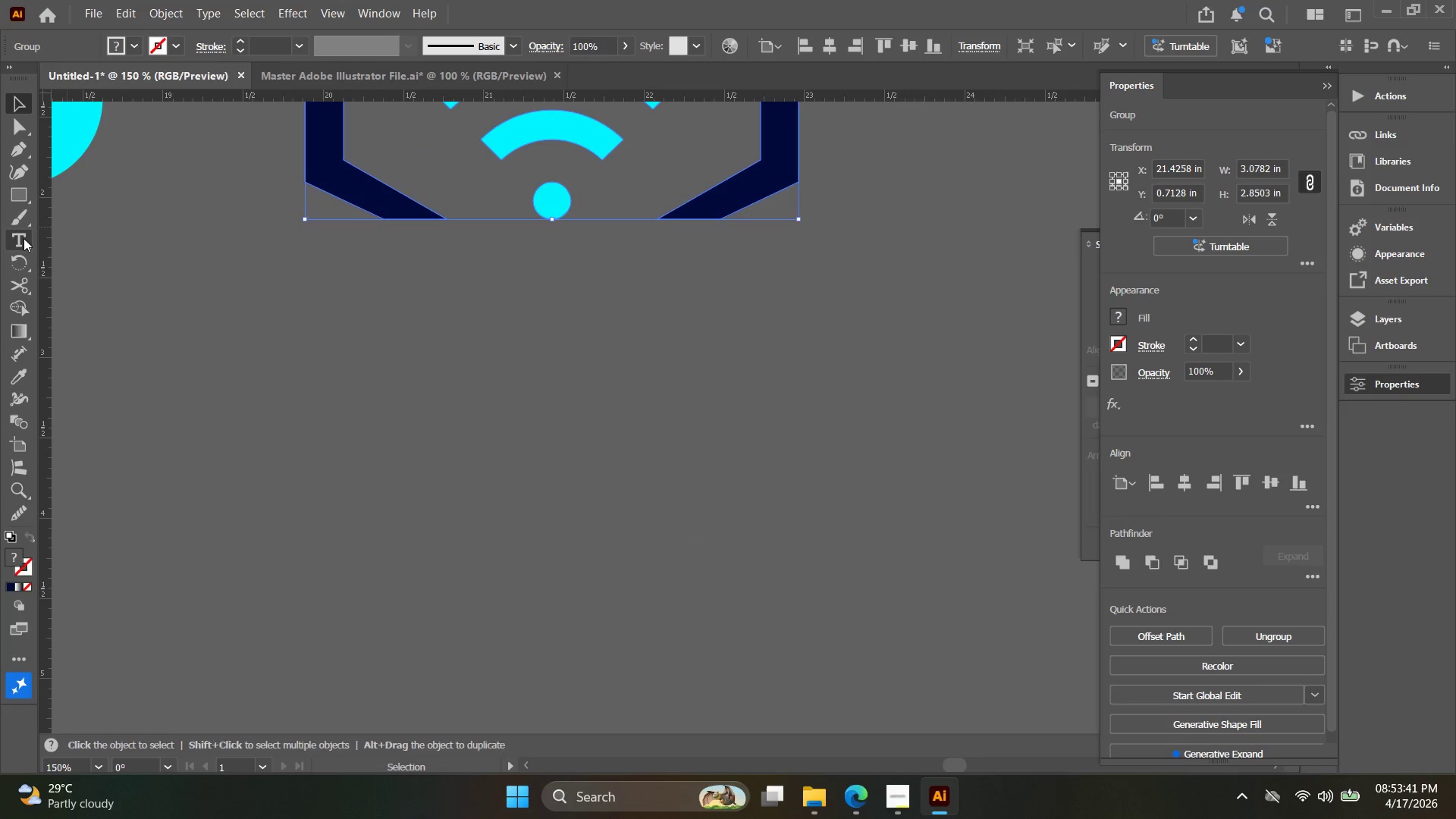 
left_click_drag(start_coordinate=[685, 535], to_coordinate=[747, 205])
 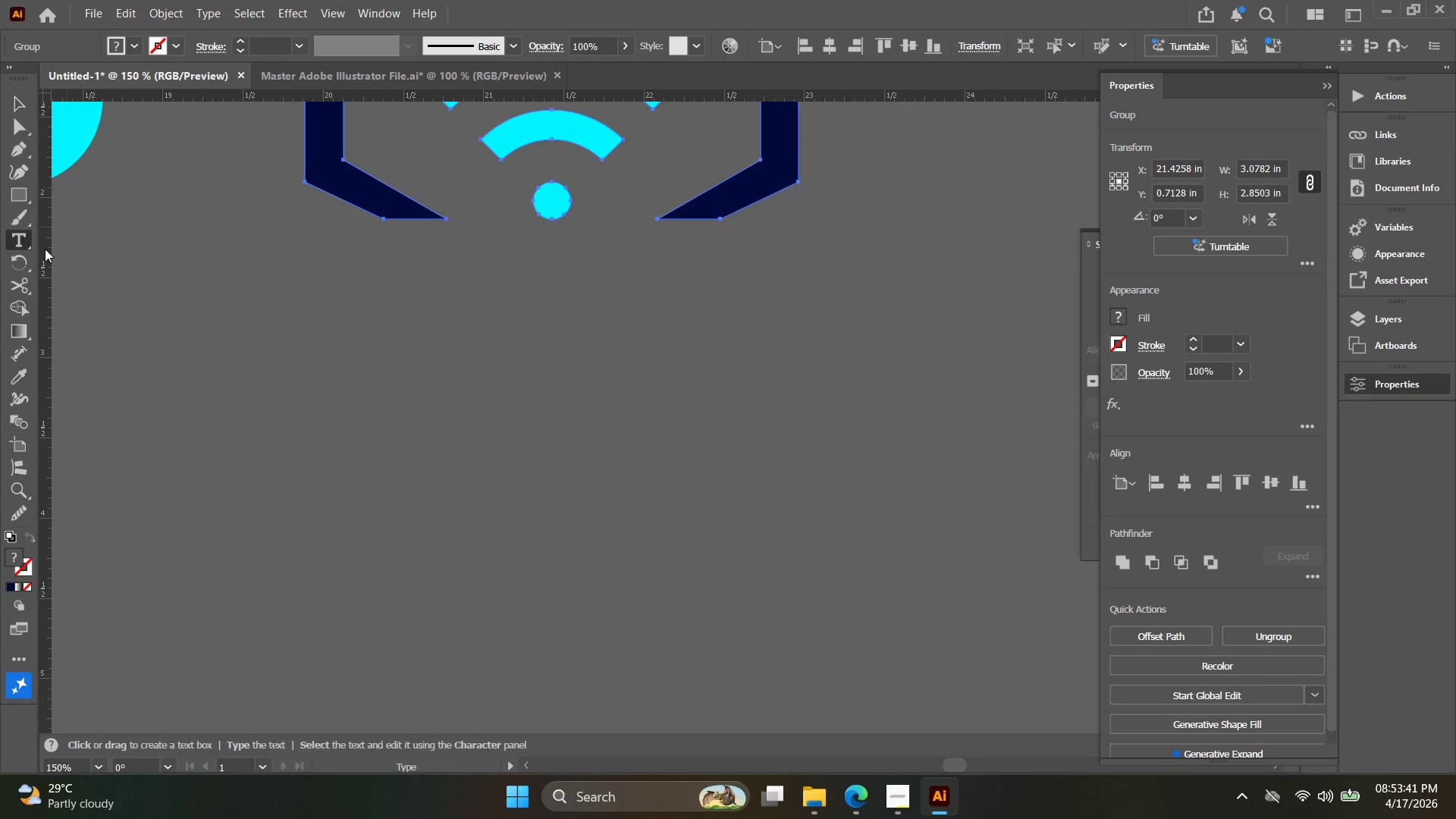 
scroll: coordinate [707, 590], scroll_direction: up, amount: 3.0
 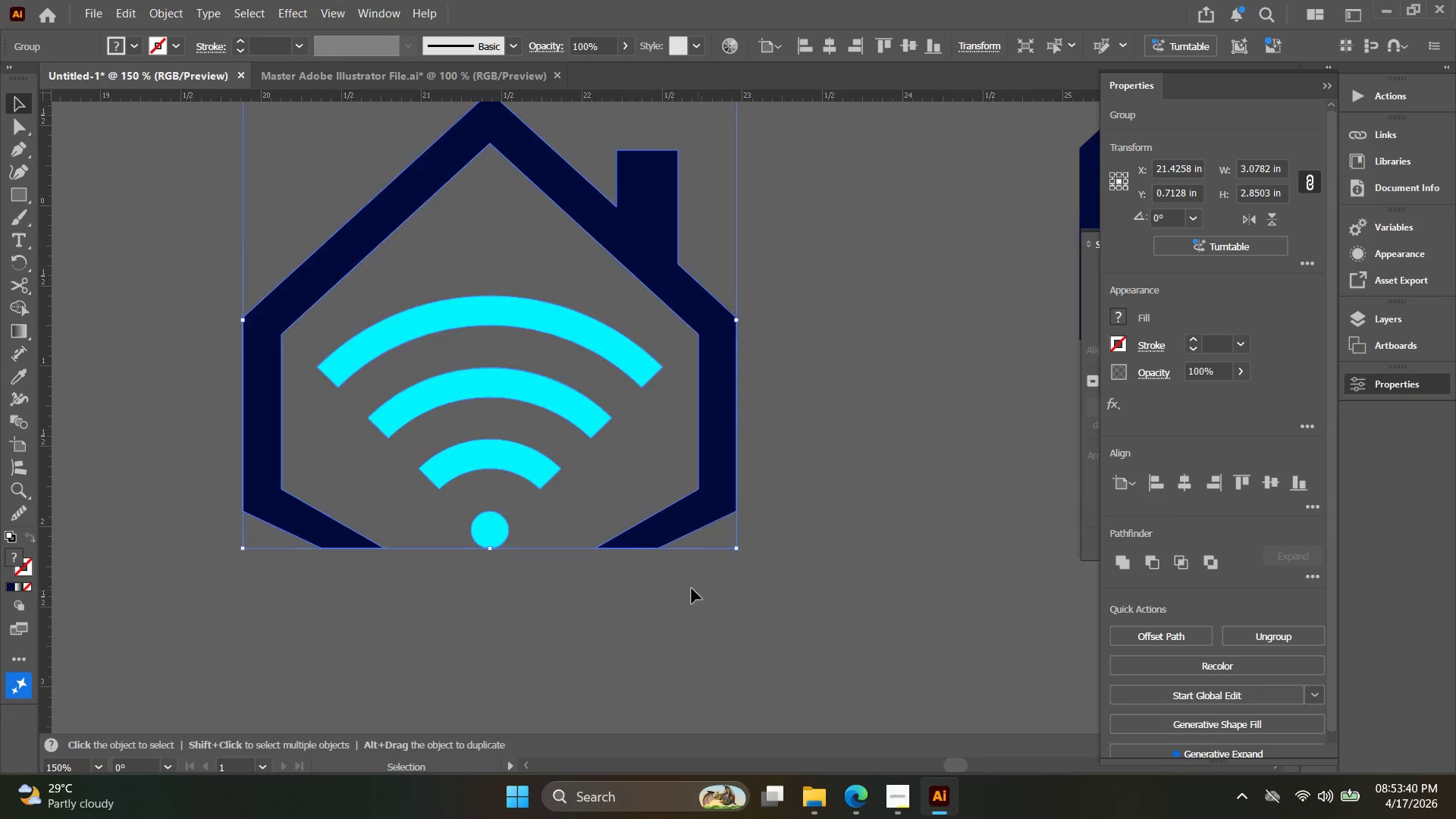 
double_click([418, 389])
 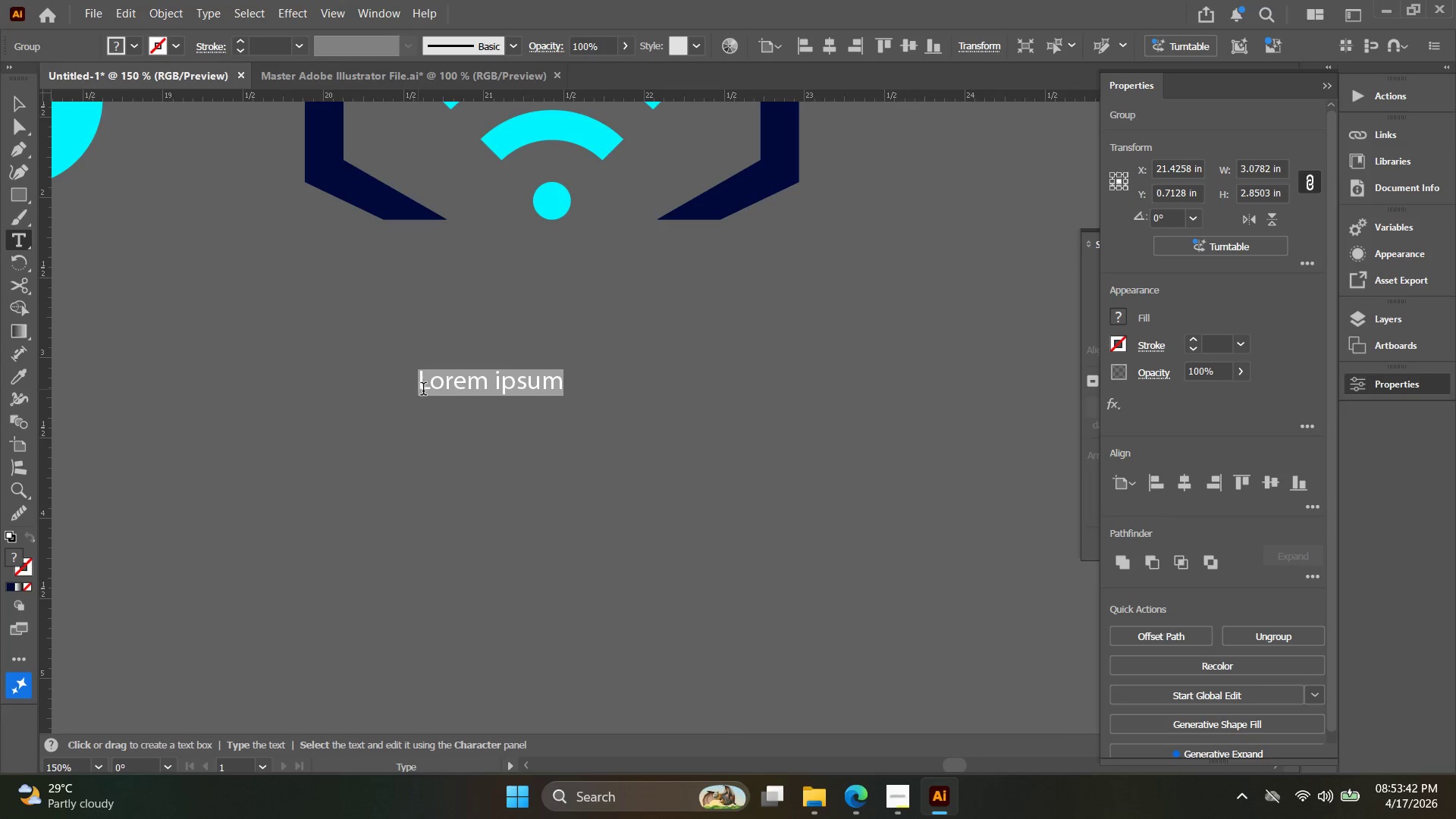 
key(Control+ControlLeft)
 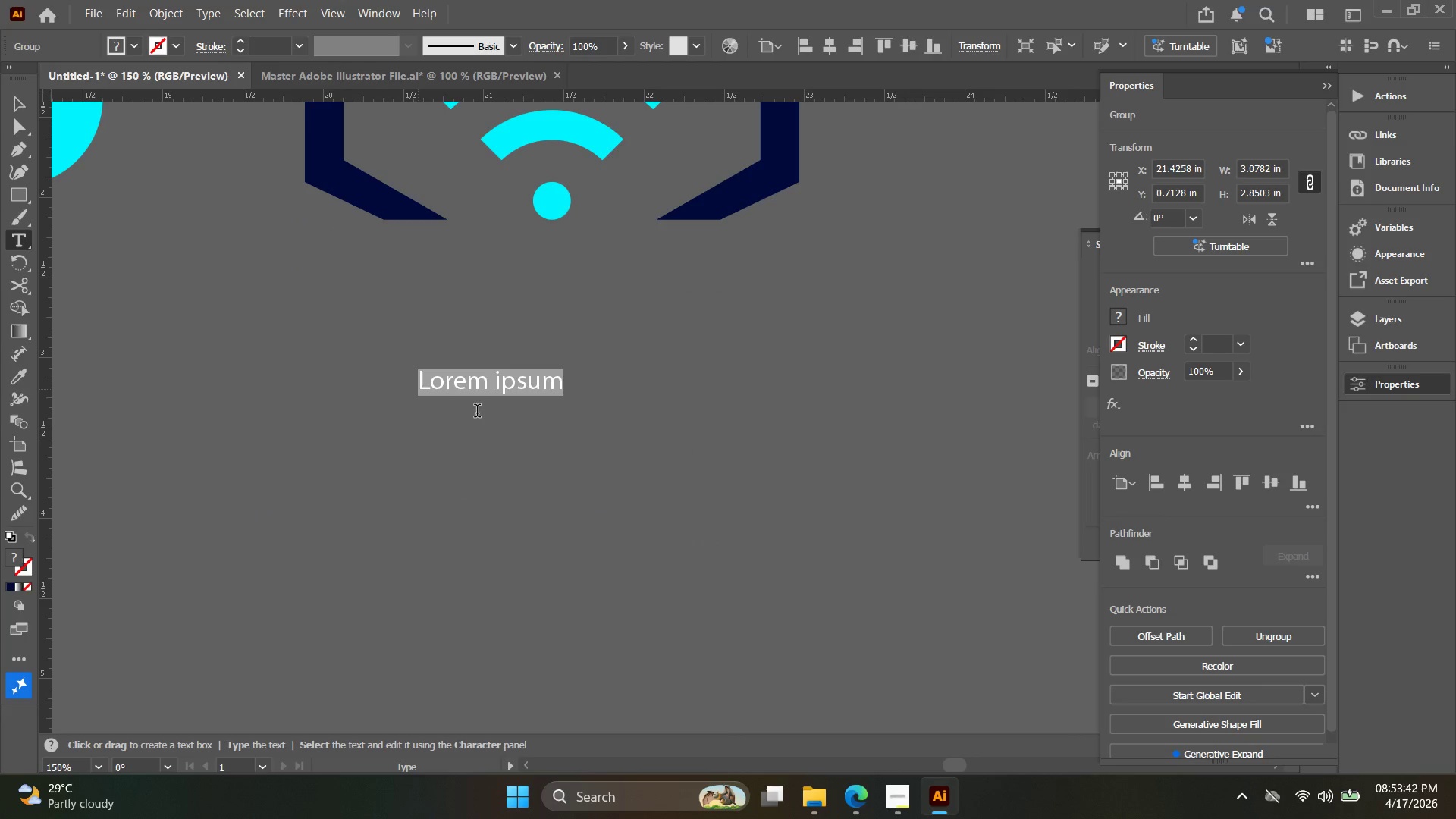 
key(Control+V)
 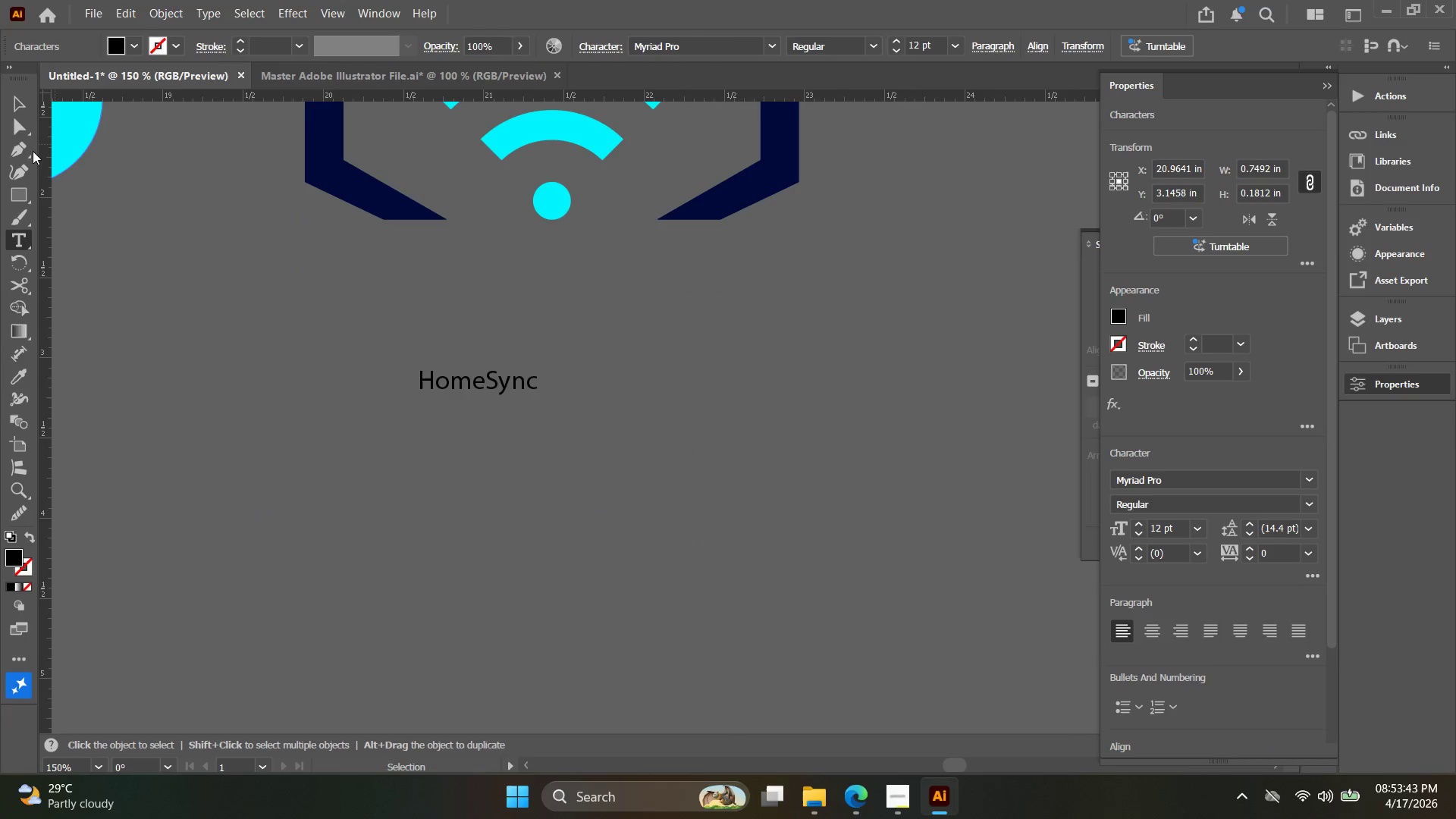 
left_click([8, 118])
 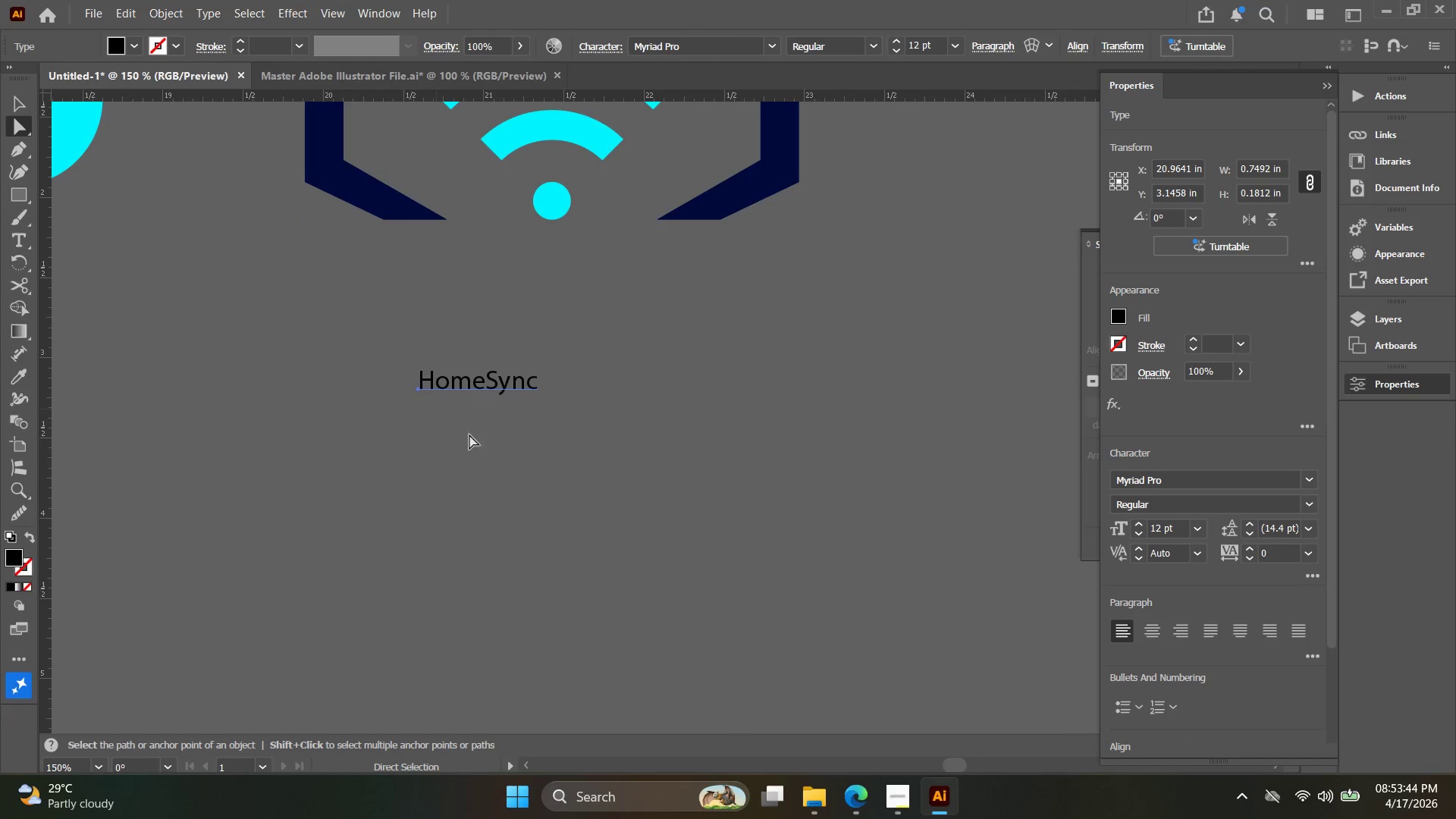 
hold_key(key=ShiftLeft, duration=0.88)
 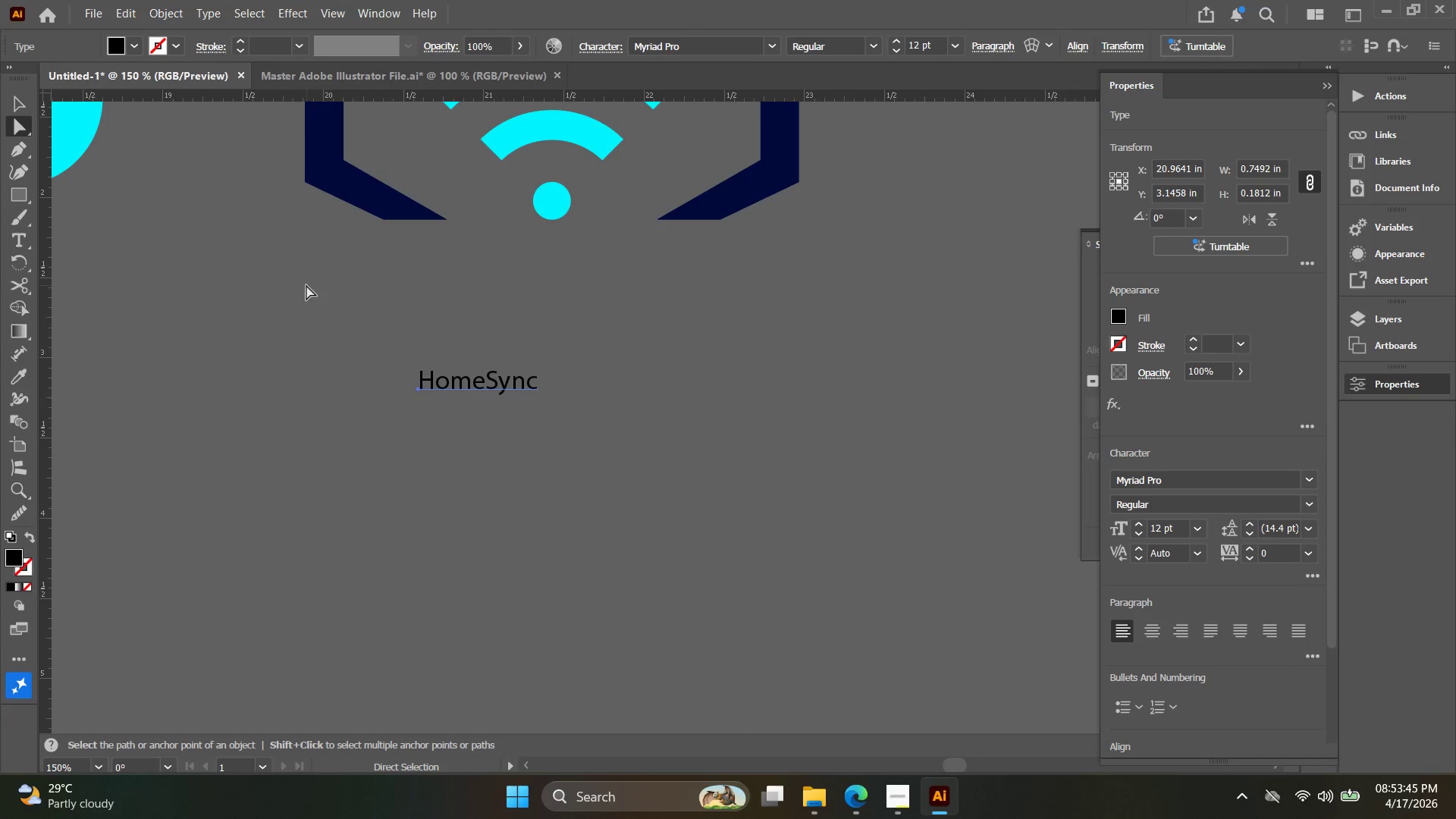 
hold_key(key=AltLeft, duration=0.84)
 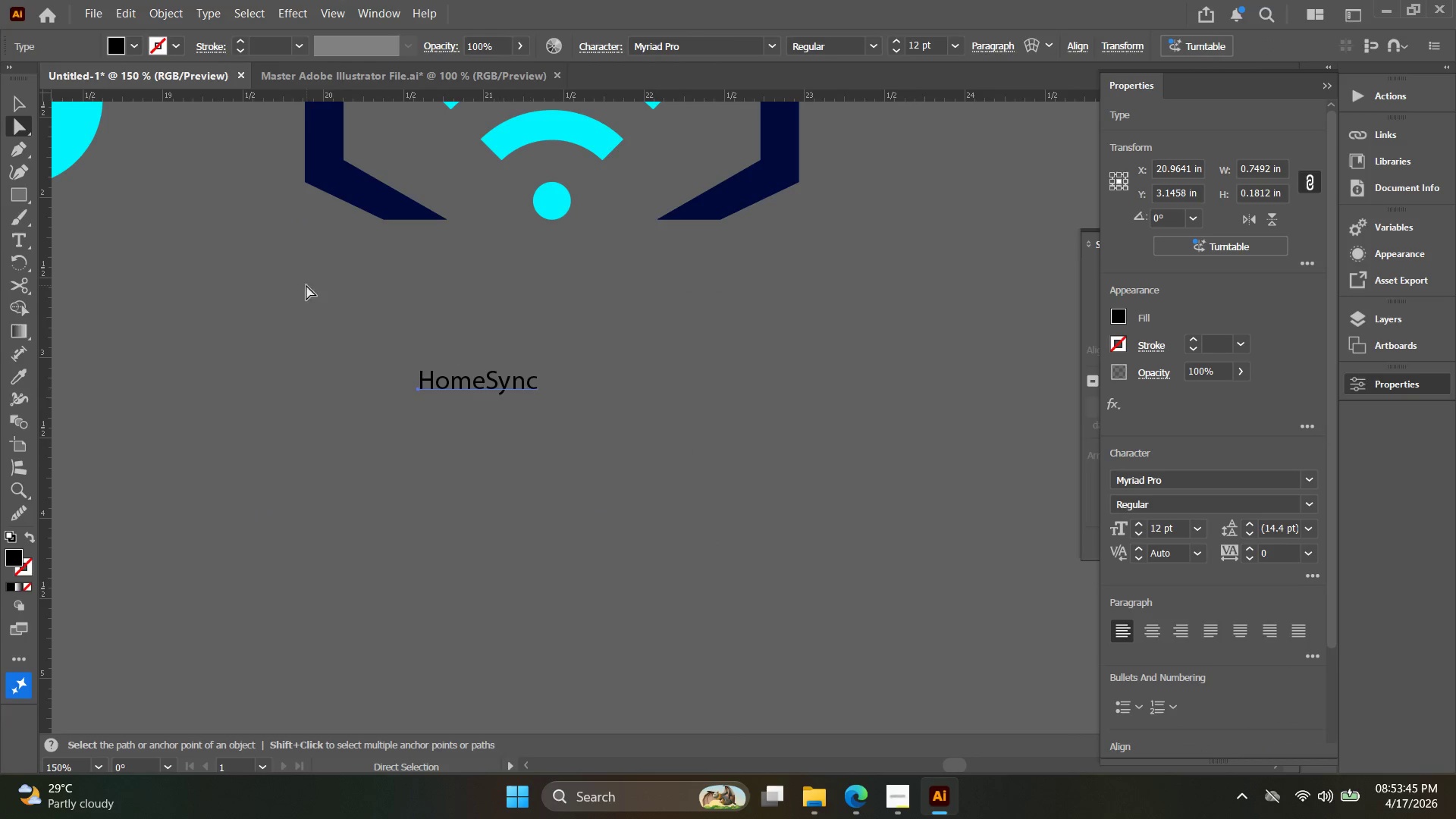 
key(V)
 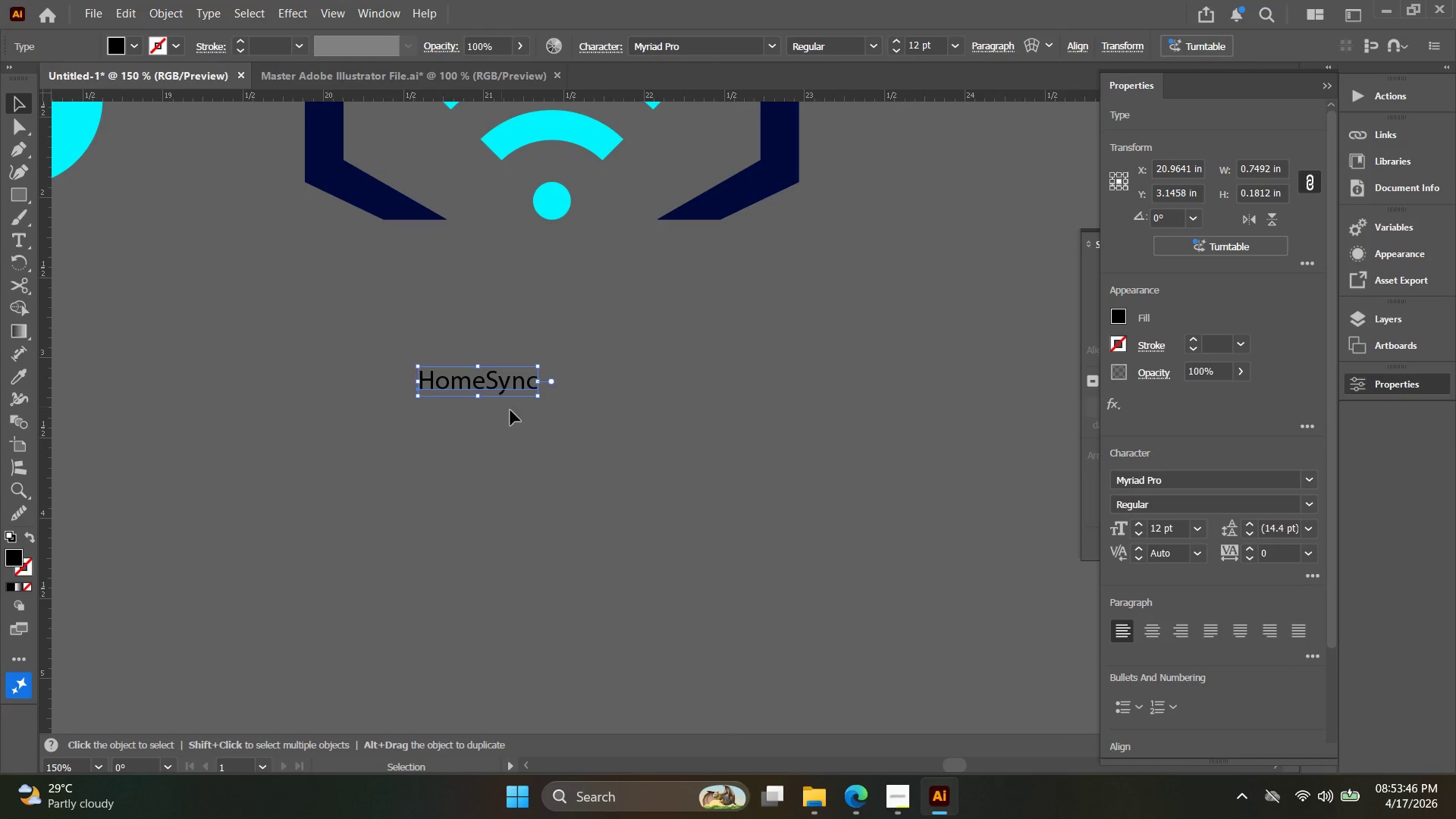 
hold_key(key=ShiftLeft, duration=1.64)
hold_key(key=AltLeft, duration=1.62)
left_click_drag(start_coordinate=[536, 398], to_coordinate=[729, 488])
 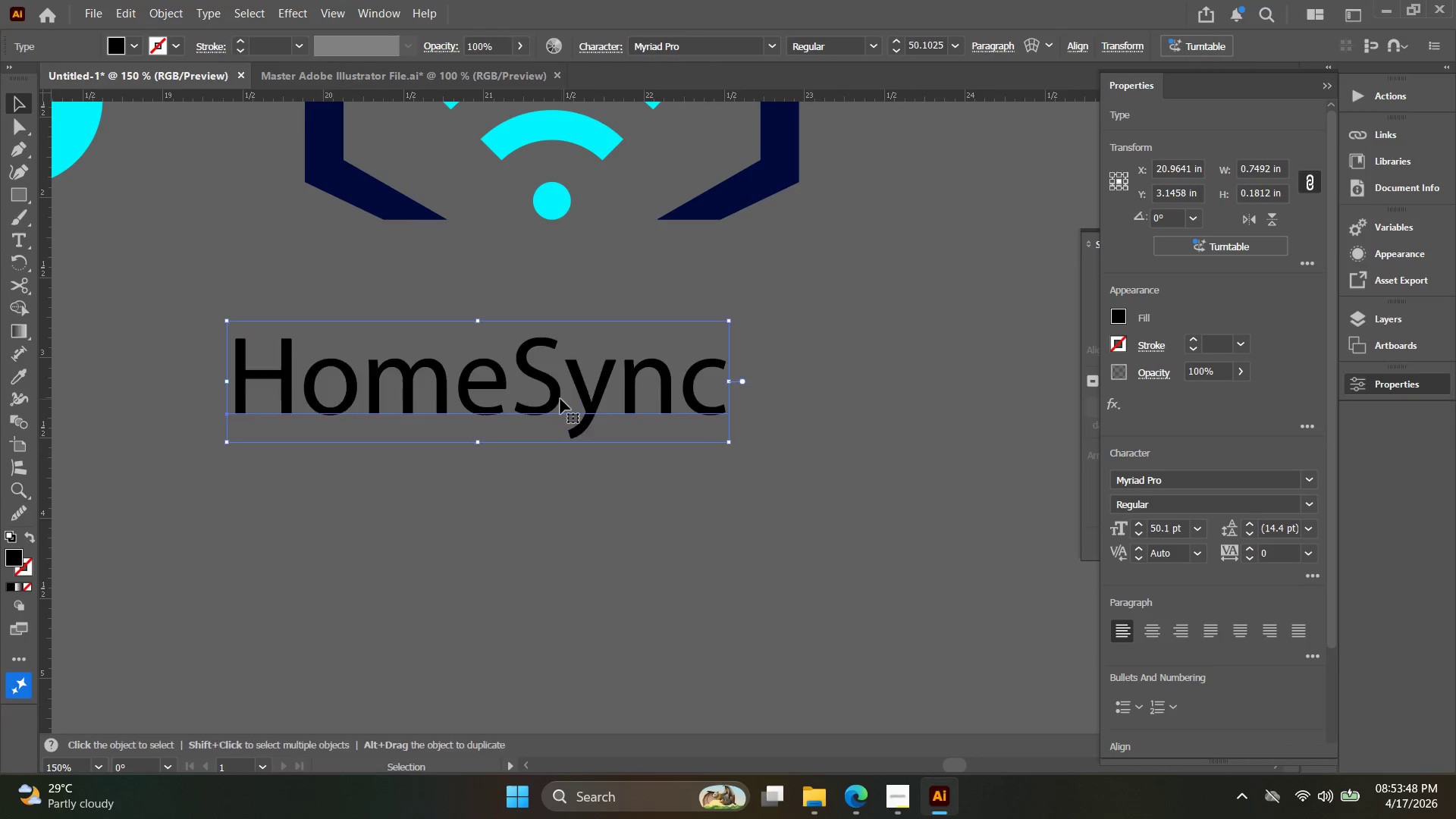 
left_click_drag(start_coordinate=[565, 398], to_coordinate=[626, 351])
 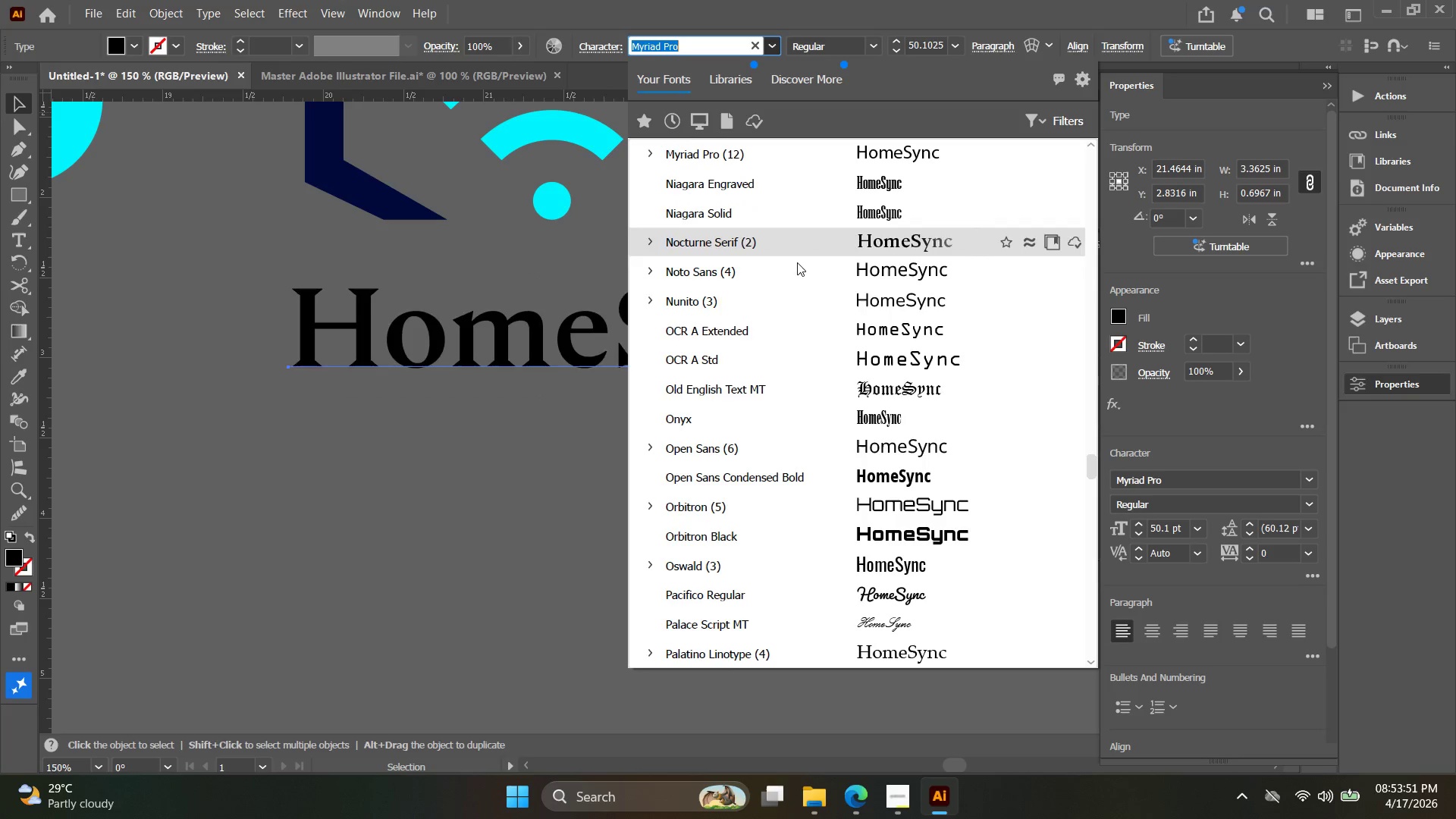 
left_click([855, 535])
 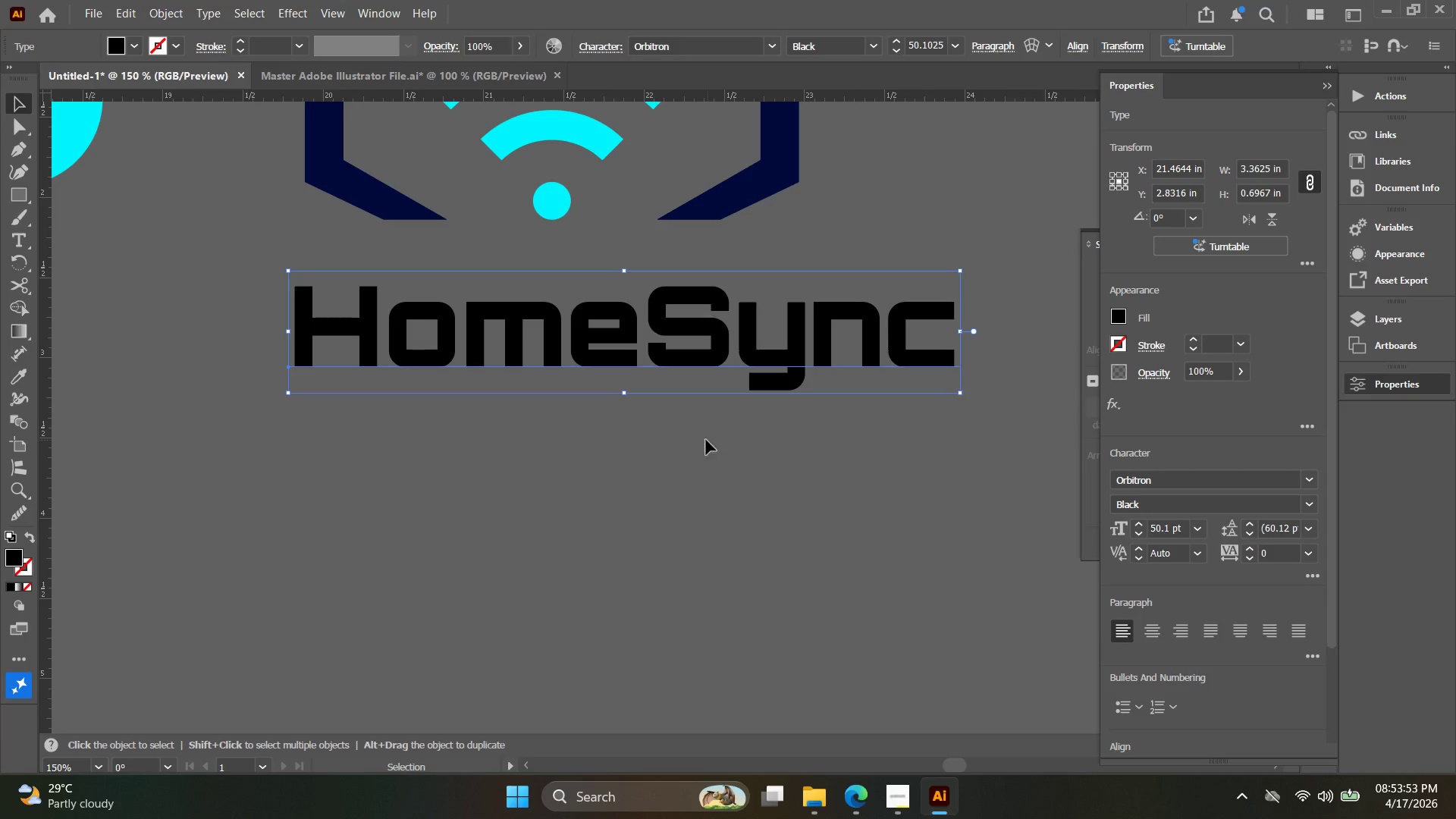 
hold_key(key=Space, duration=0.36)
 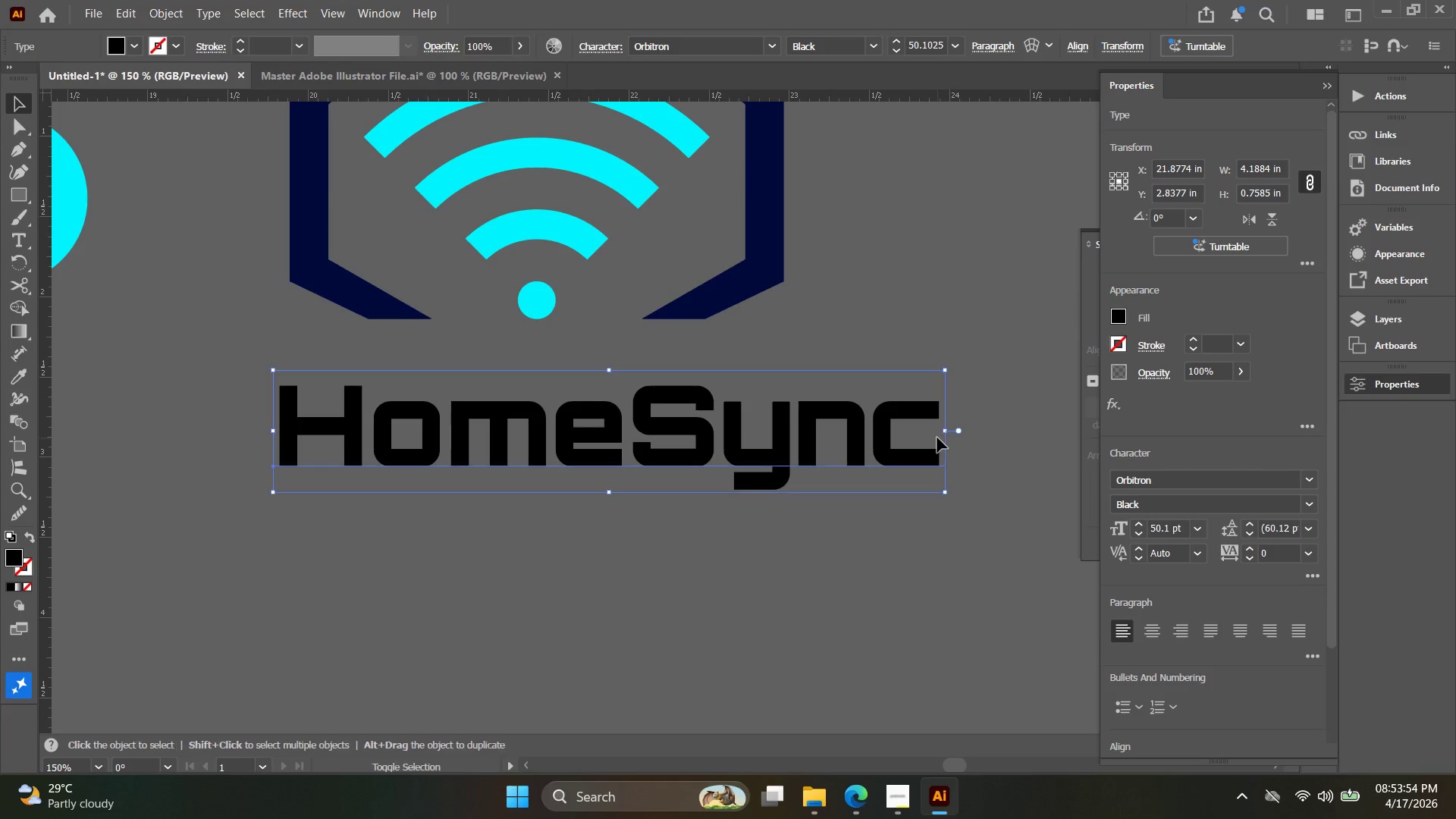 
left_click_drag(start_coordinate=[675, 442], to_coordinate=[661, 541])
 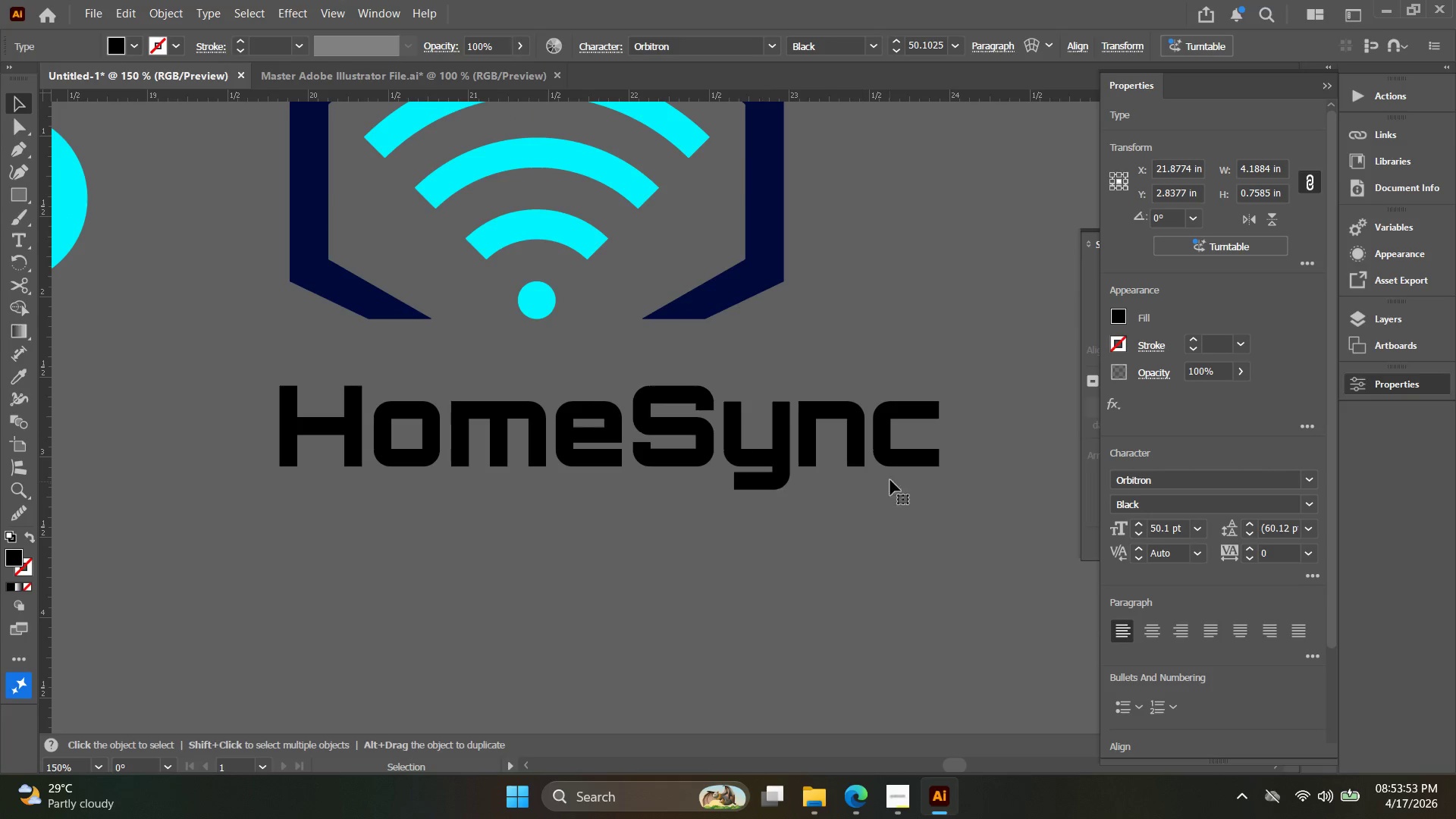 
hold_key(key=ShiftLeft, duration=0.42)
 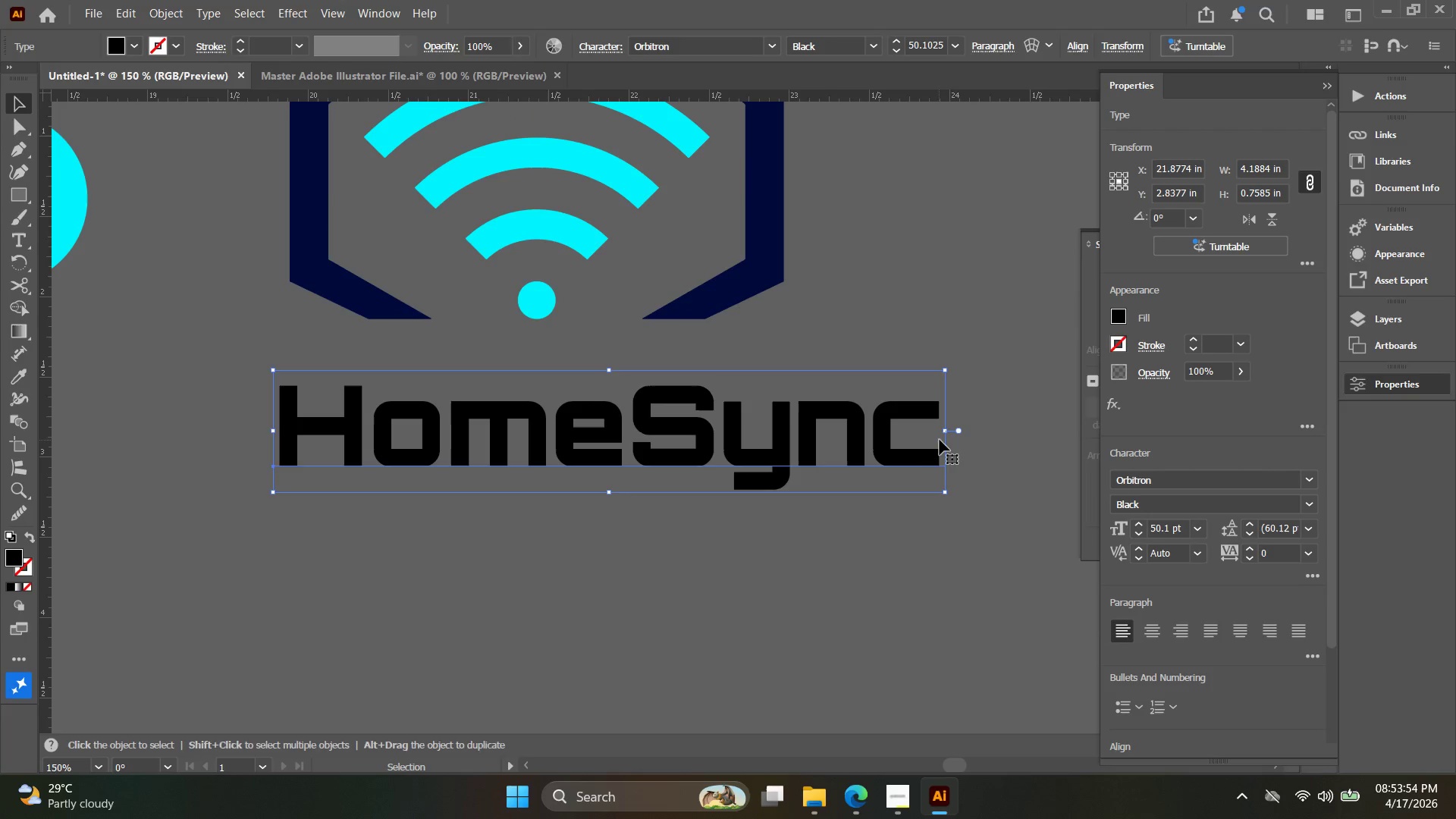 
hold_key(key=ShiftLeft, duration=2.59)
left_click_drag(start_coordinate=[946, 431], to_coordinate=[798, 441])
 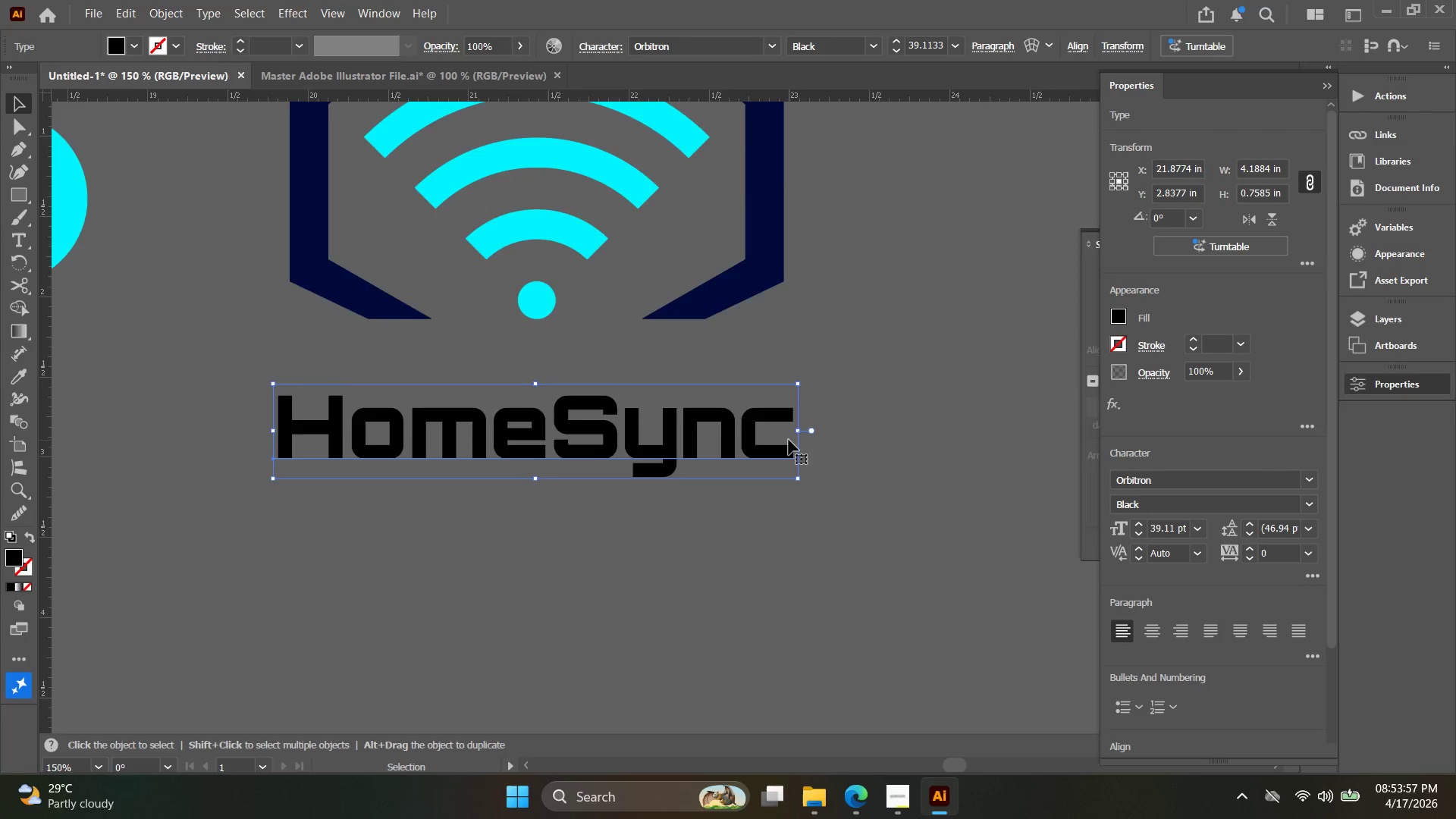 
key(Alt+AltLeft)
 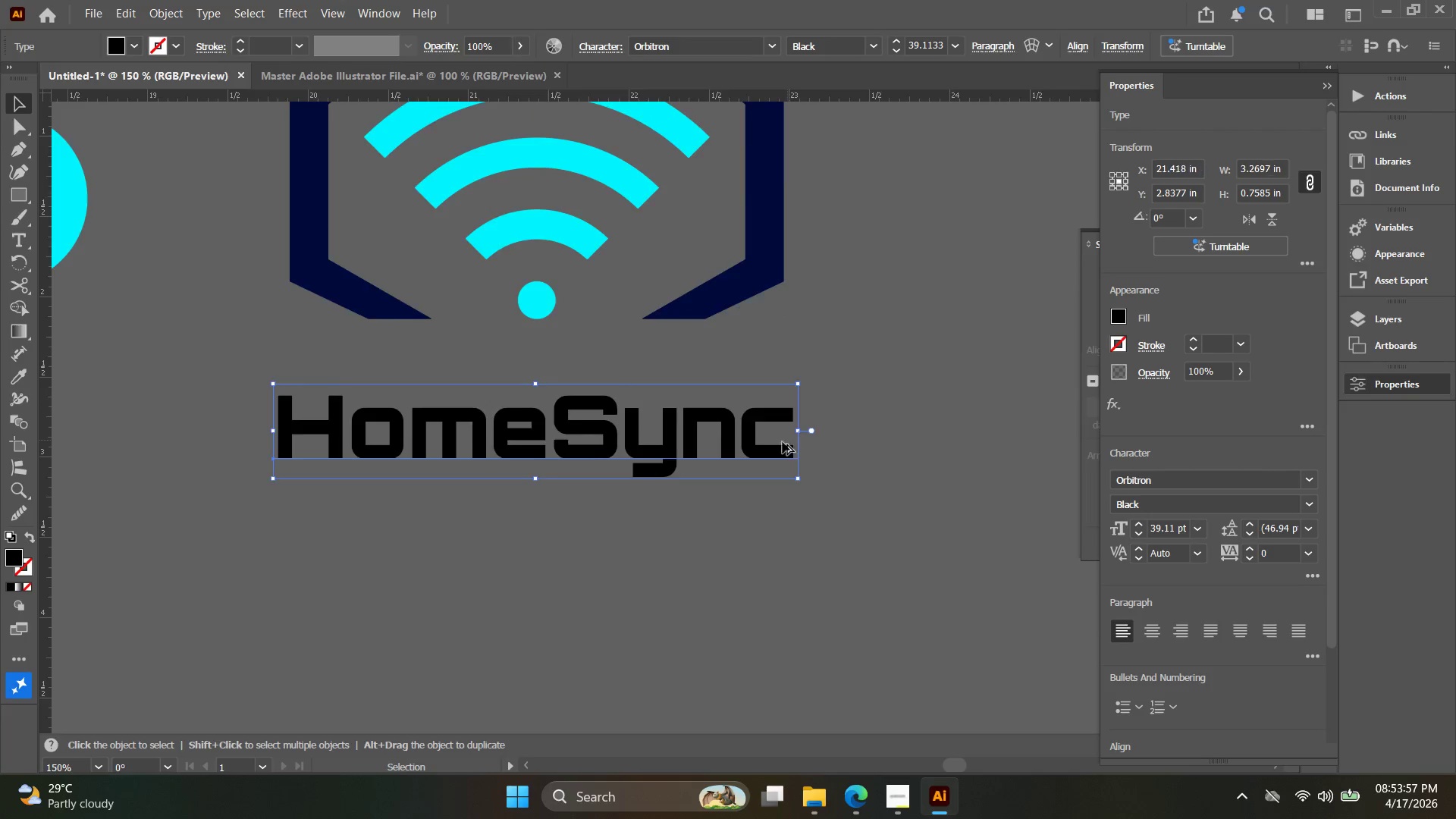 
hold_key(key=Space, duration=0.44)
 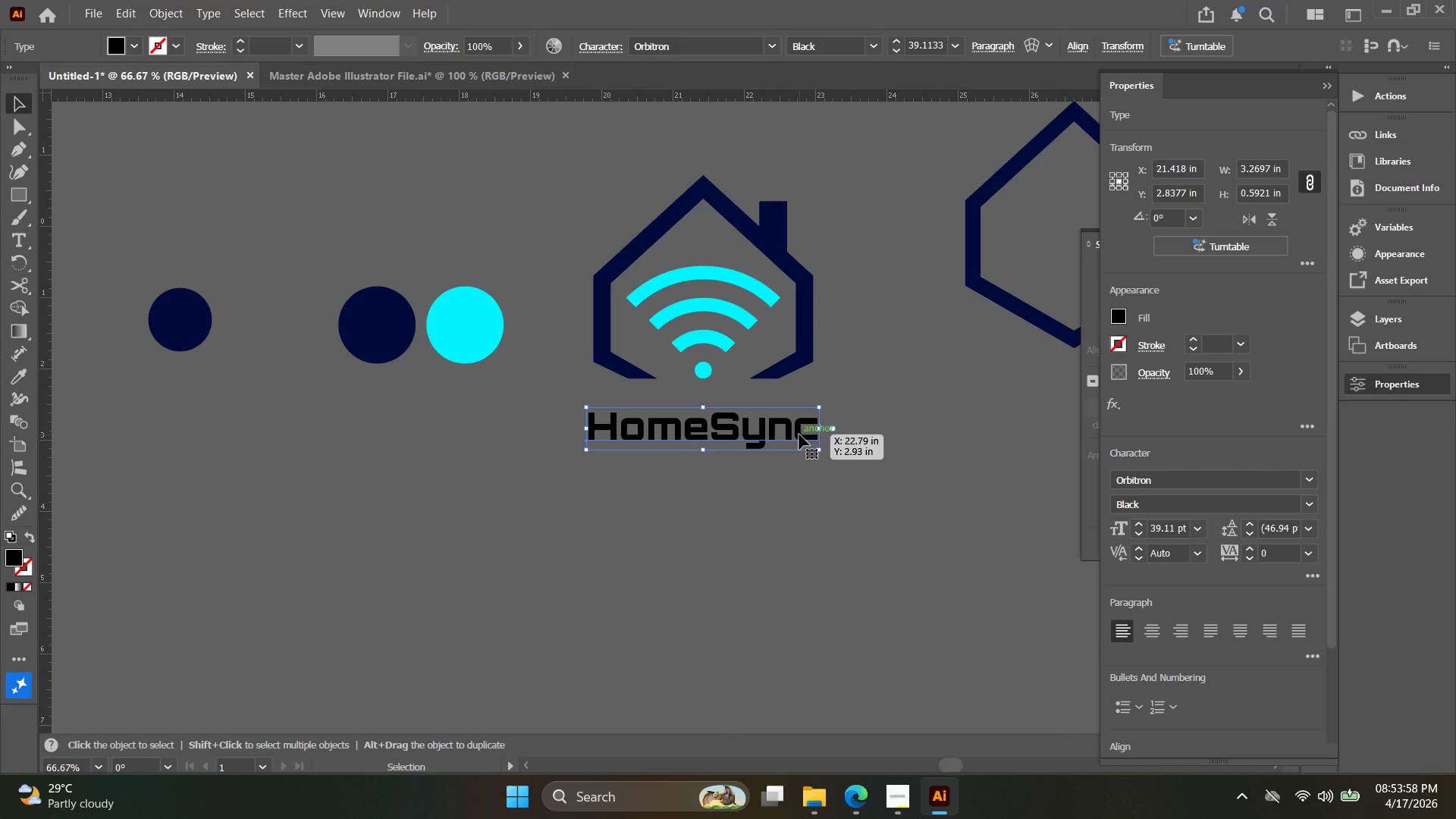 
scroll: coordinate [779, 447], scroll_direction: down, amount: 2.0
 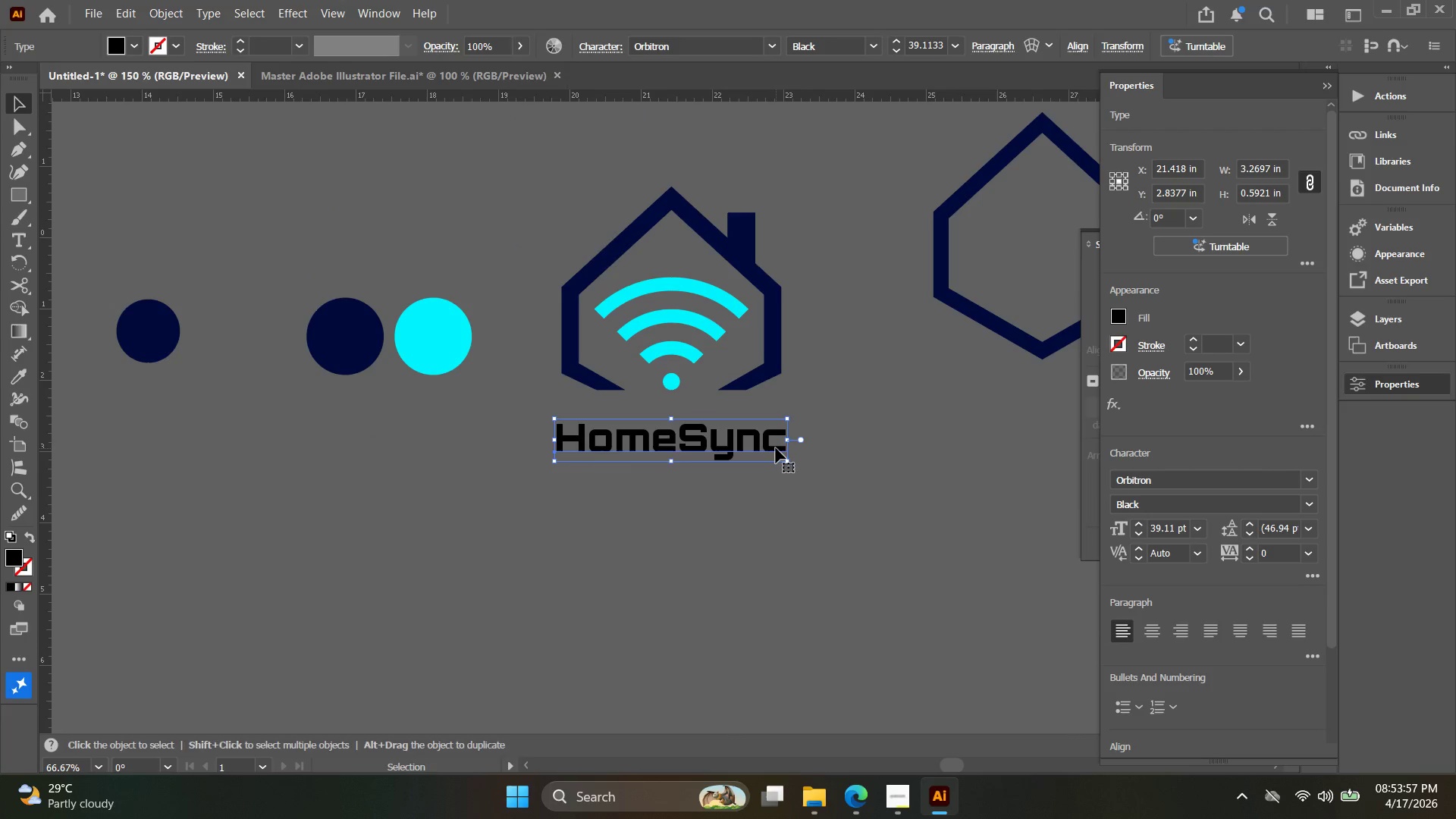 
left_click_drag(start_coordinate=[772, 448], to_coordinate=[804, 437])
 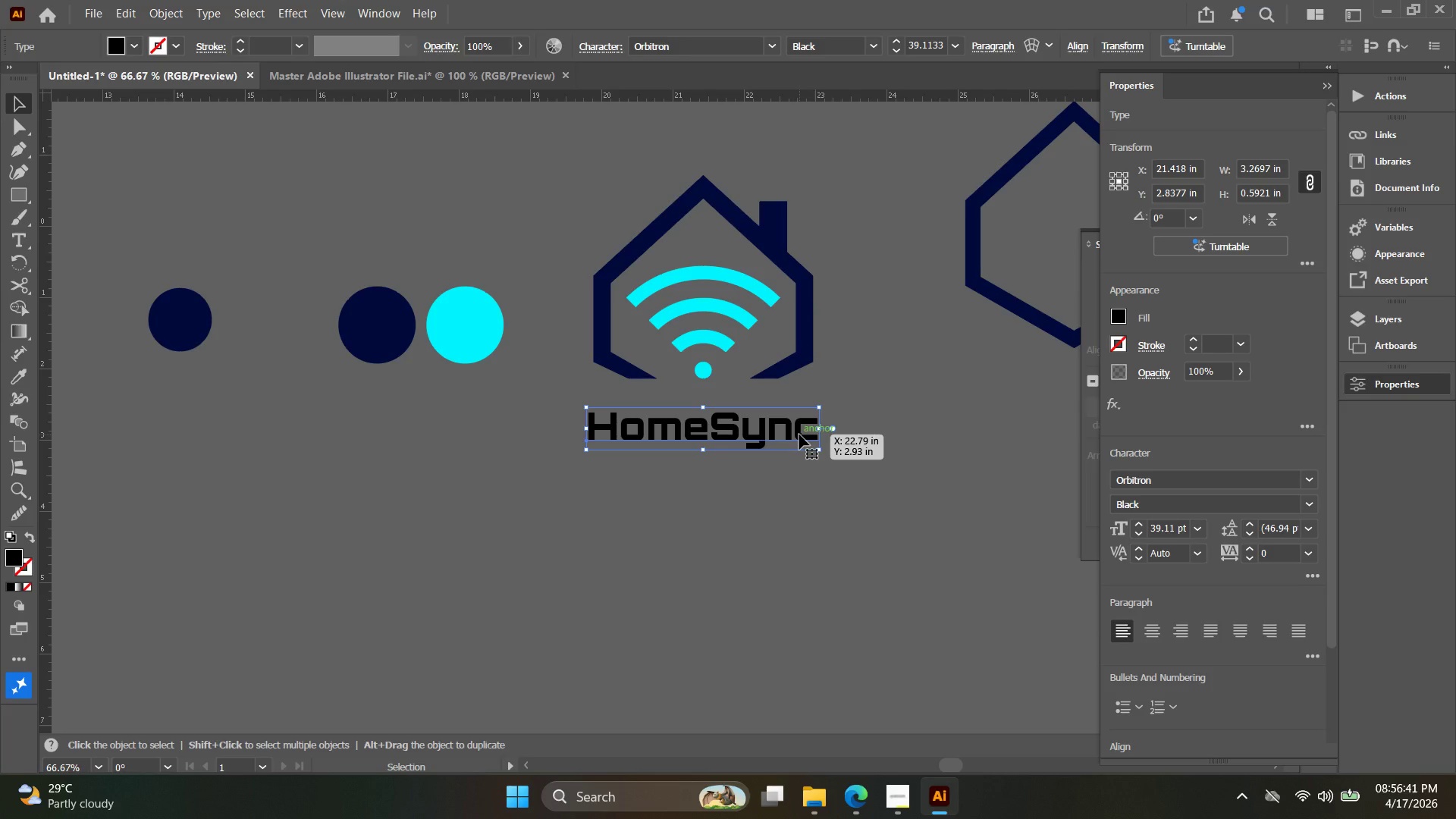 
wait(167.94)
 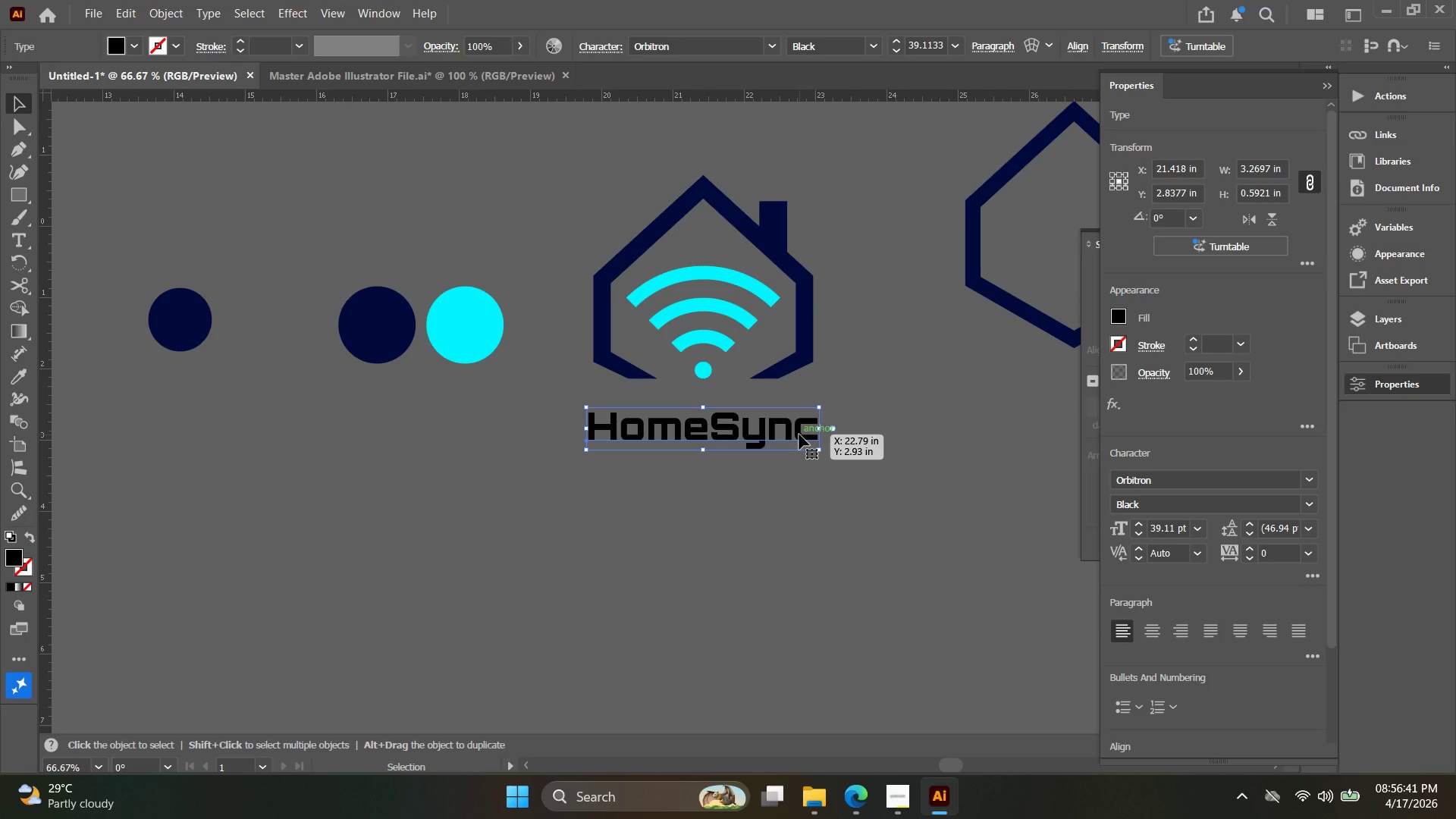 
key(Alt+AltLeft)
 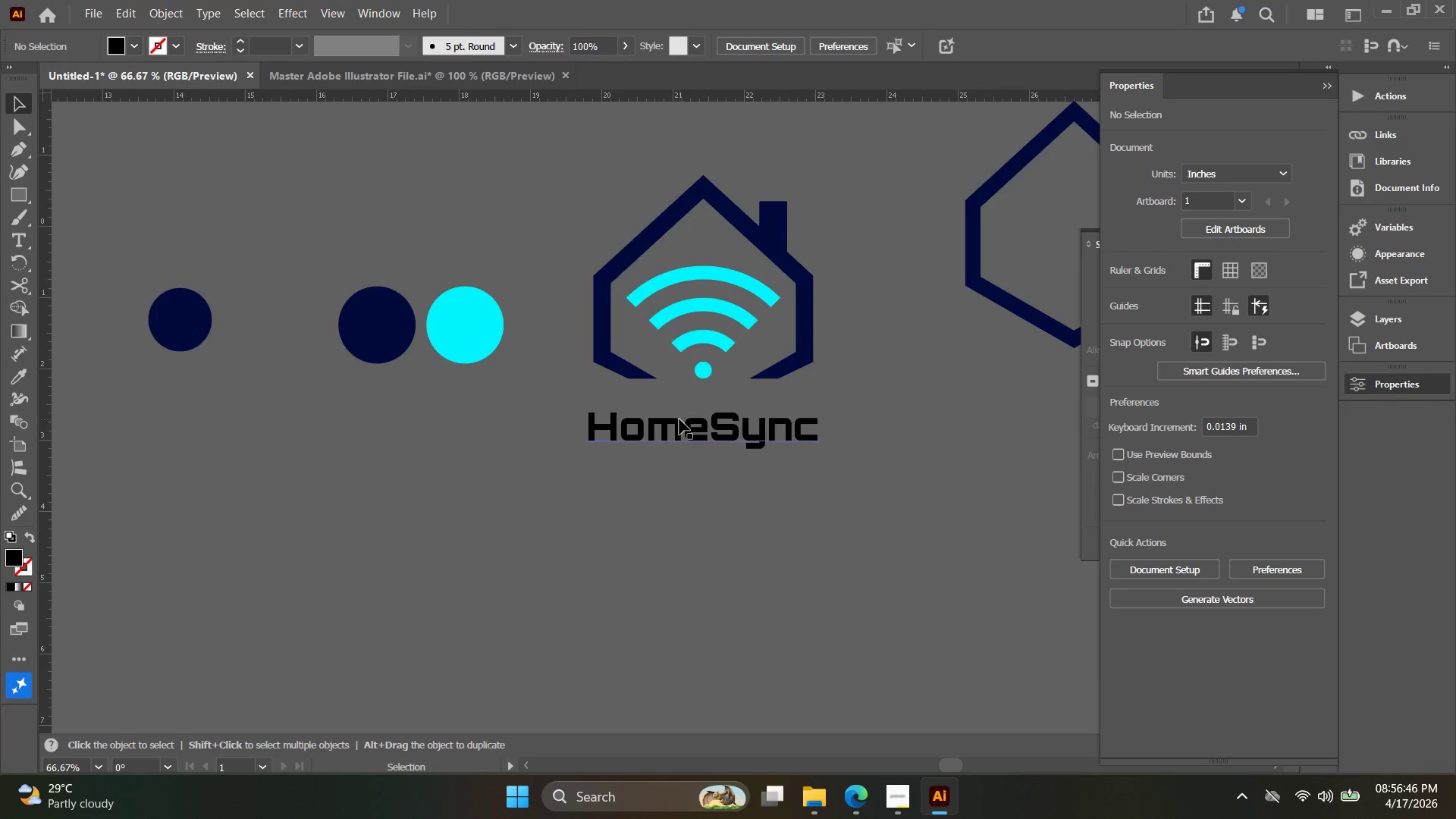 
key(Space)
 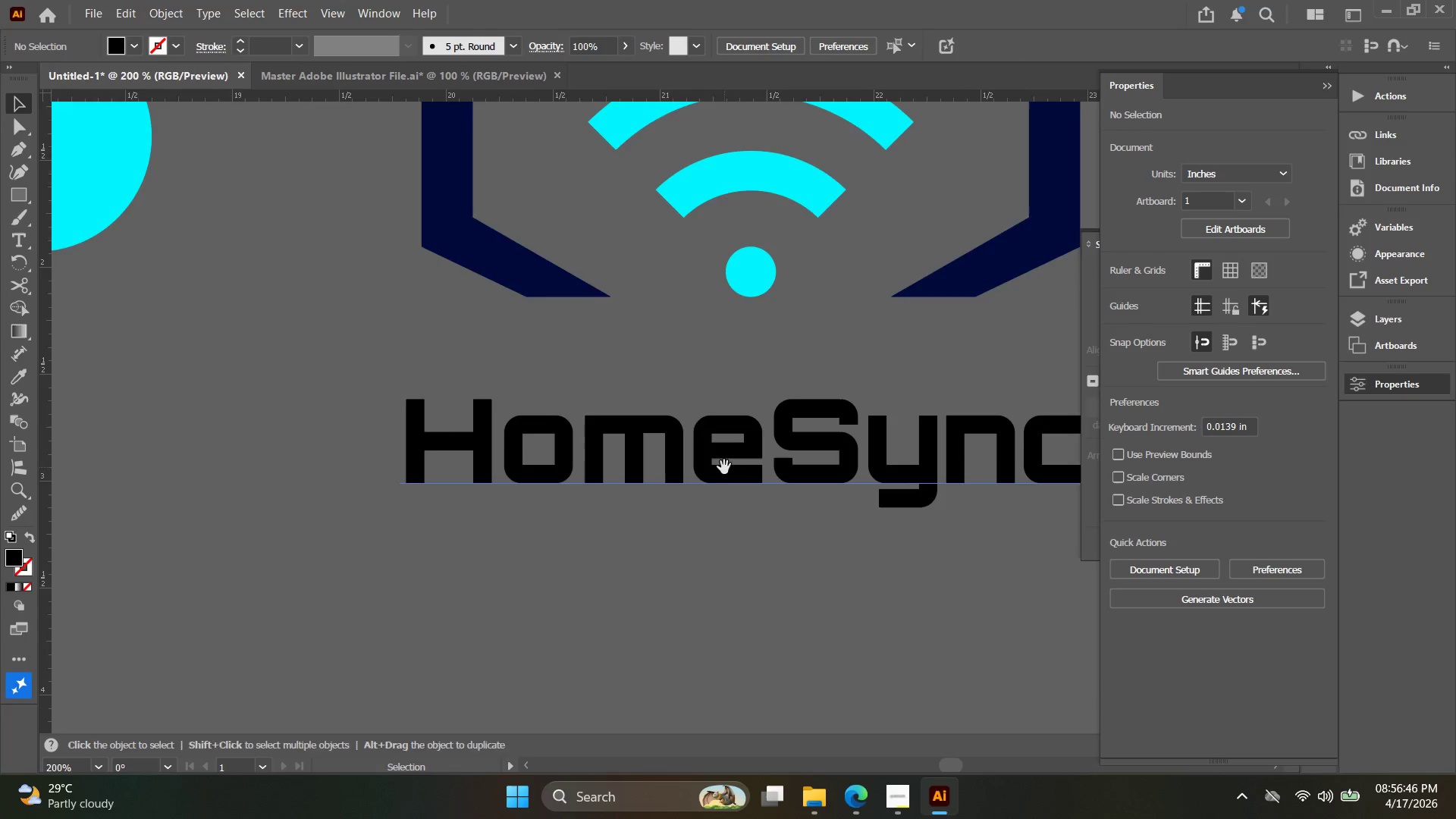 
left_click_drag(start_coordinate=[693, 457], to_coordinate=[457, 425])
 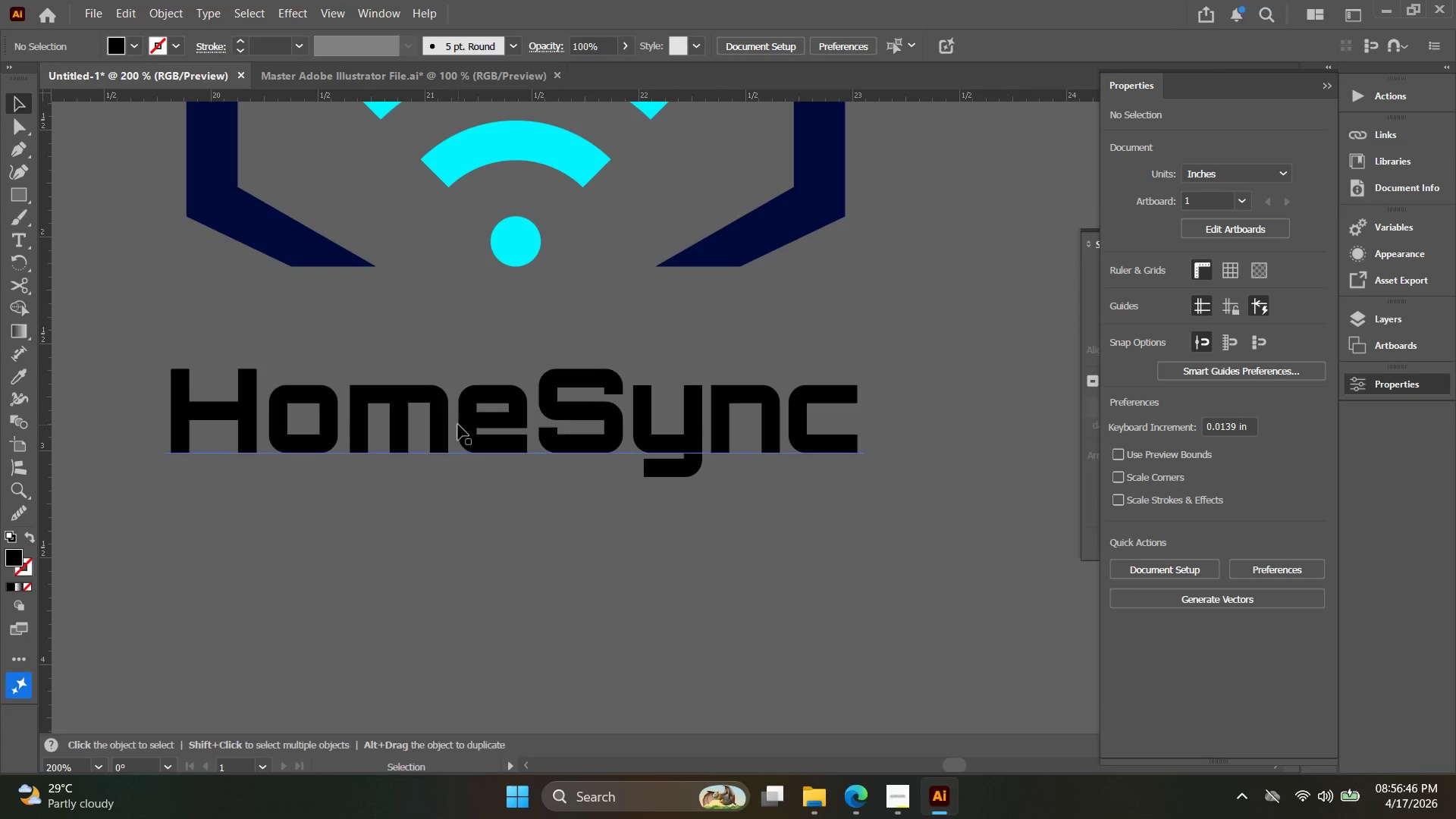 
scroll: coordinate [679, 419], scroll_direction: up, amount: 3.0
 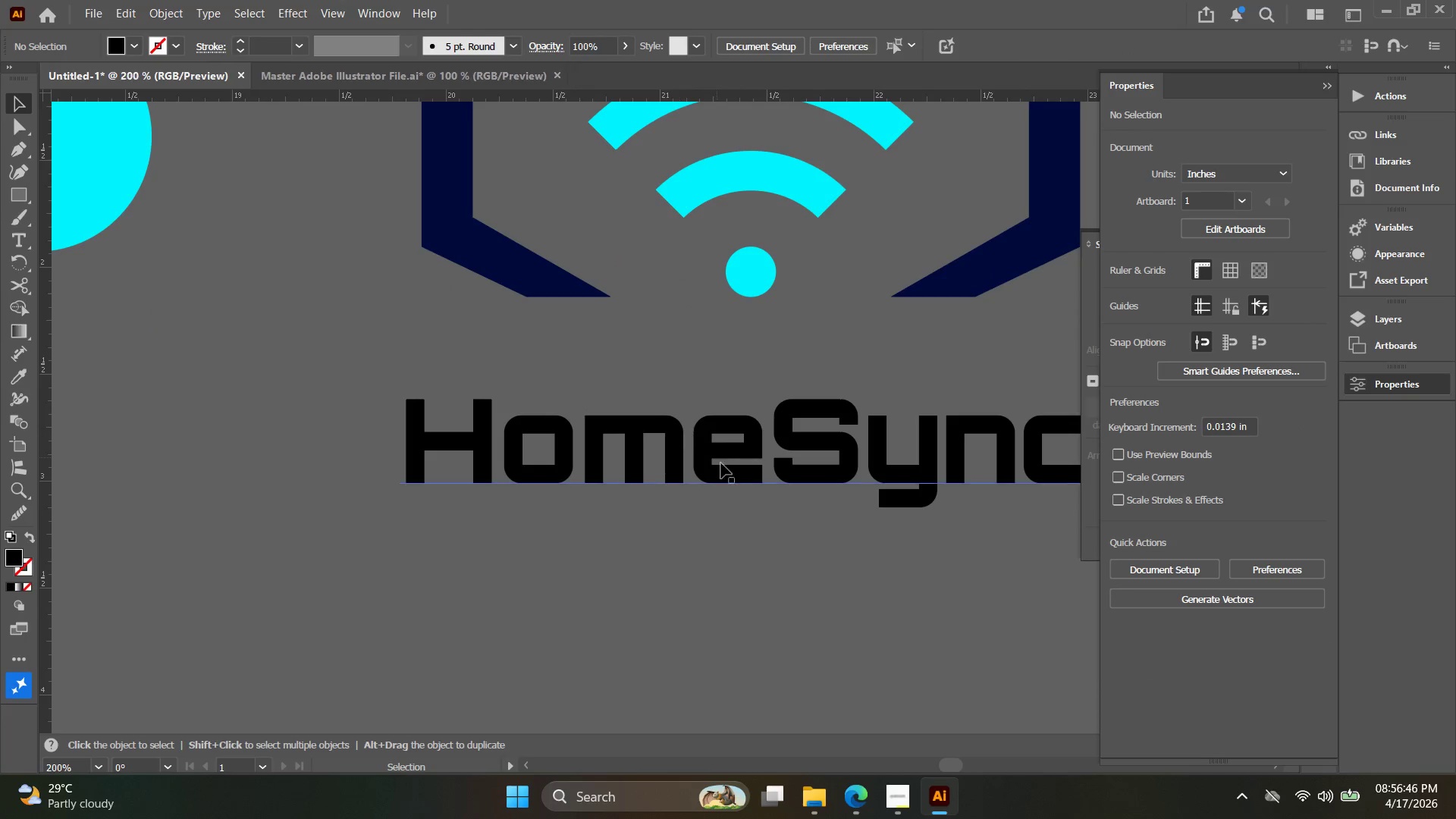 
hold_key(key=AltLeft, duration=0.81)
left_click_drag(start_coordinate=[460, 422], to_coordinate=[456, 626])
 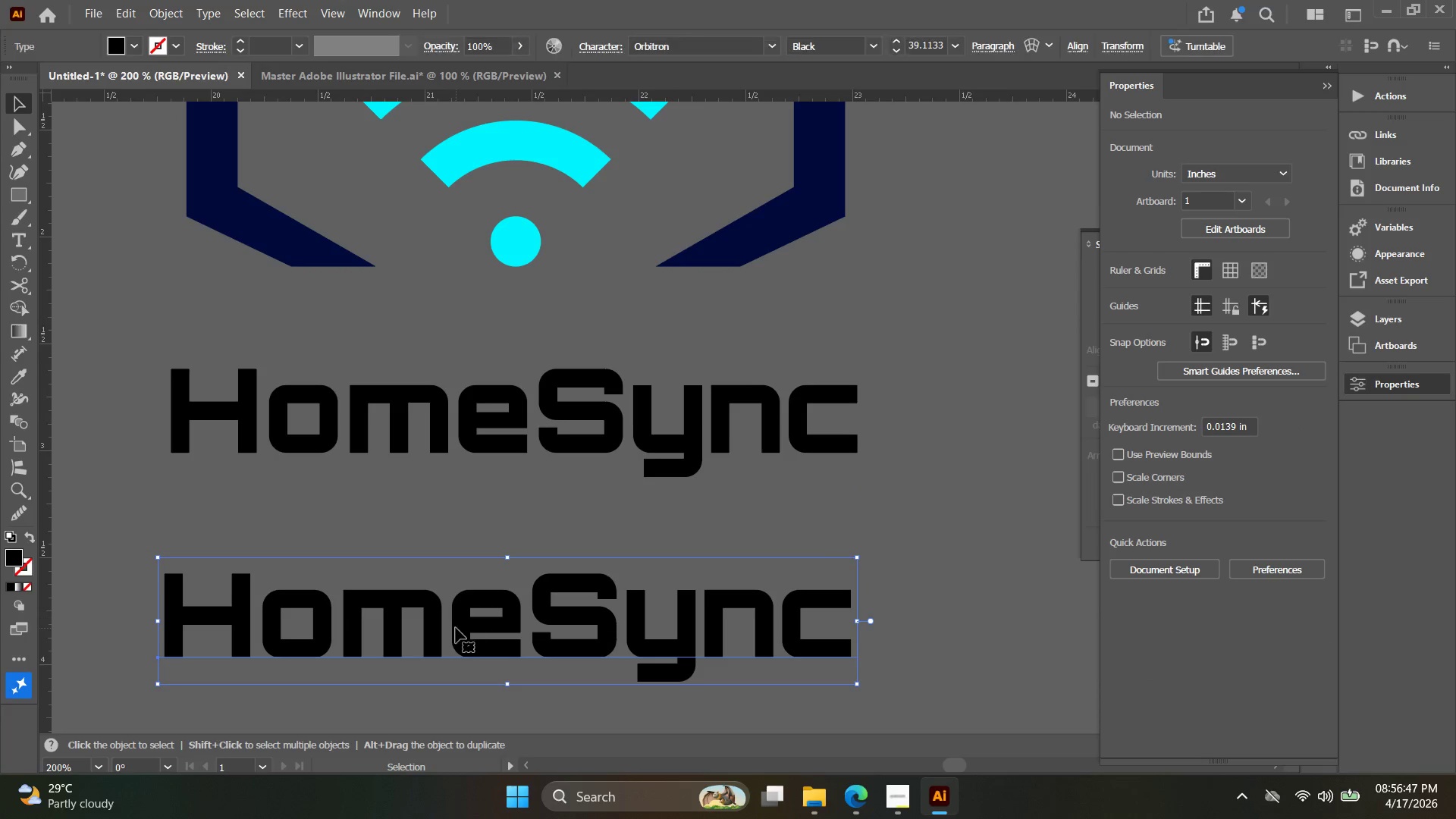 
hold_key(key=Space, duration=0.31)
 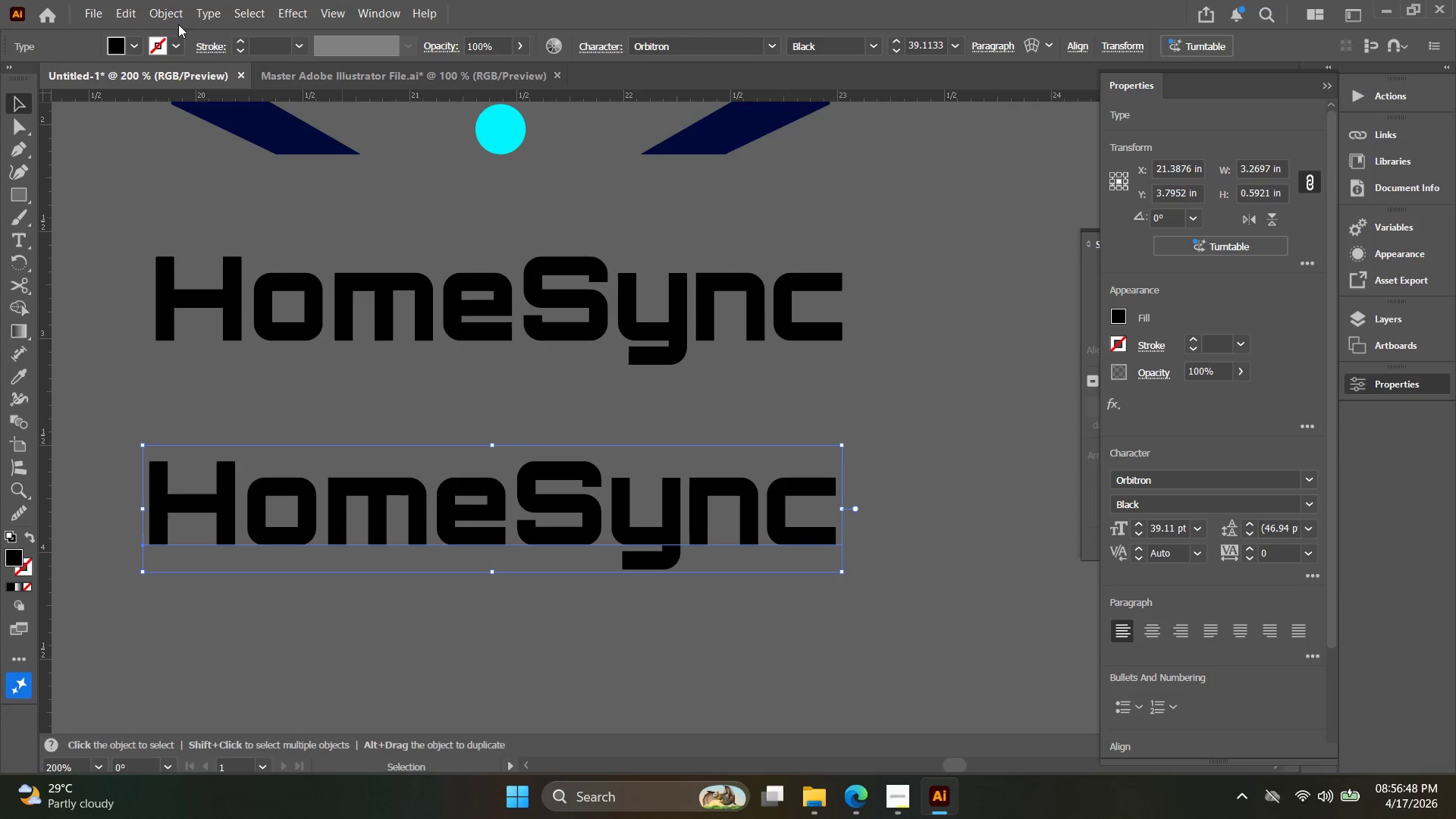 
left_click_drag(start_coordinate=[463, 625], to_coordinate=[447, 512])
 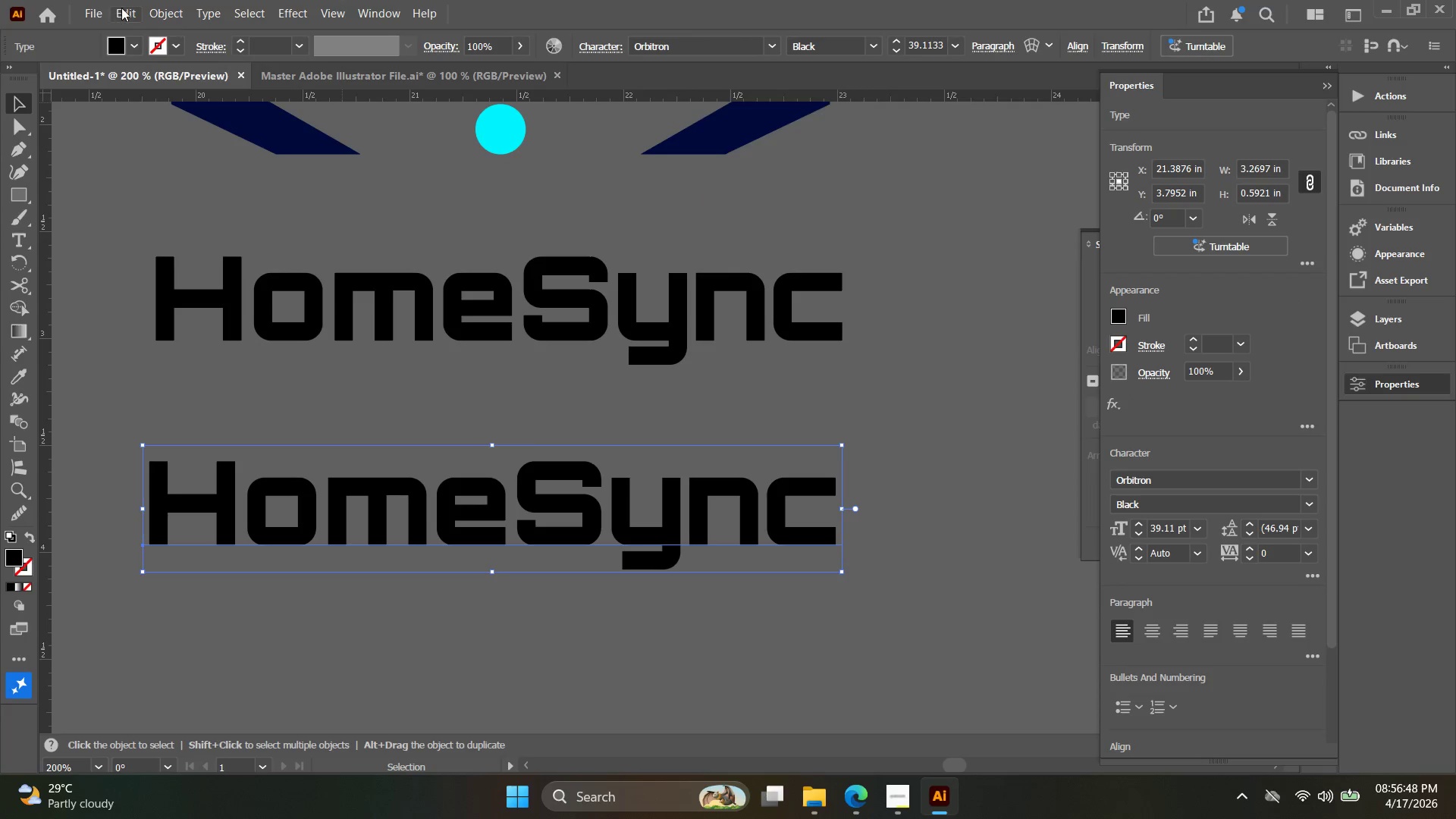 
left_click([149, 11])
 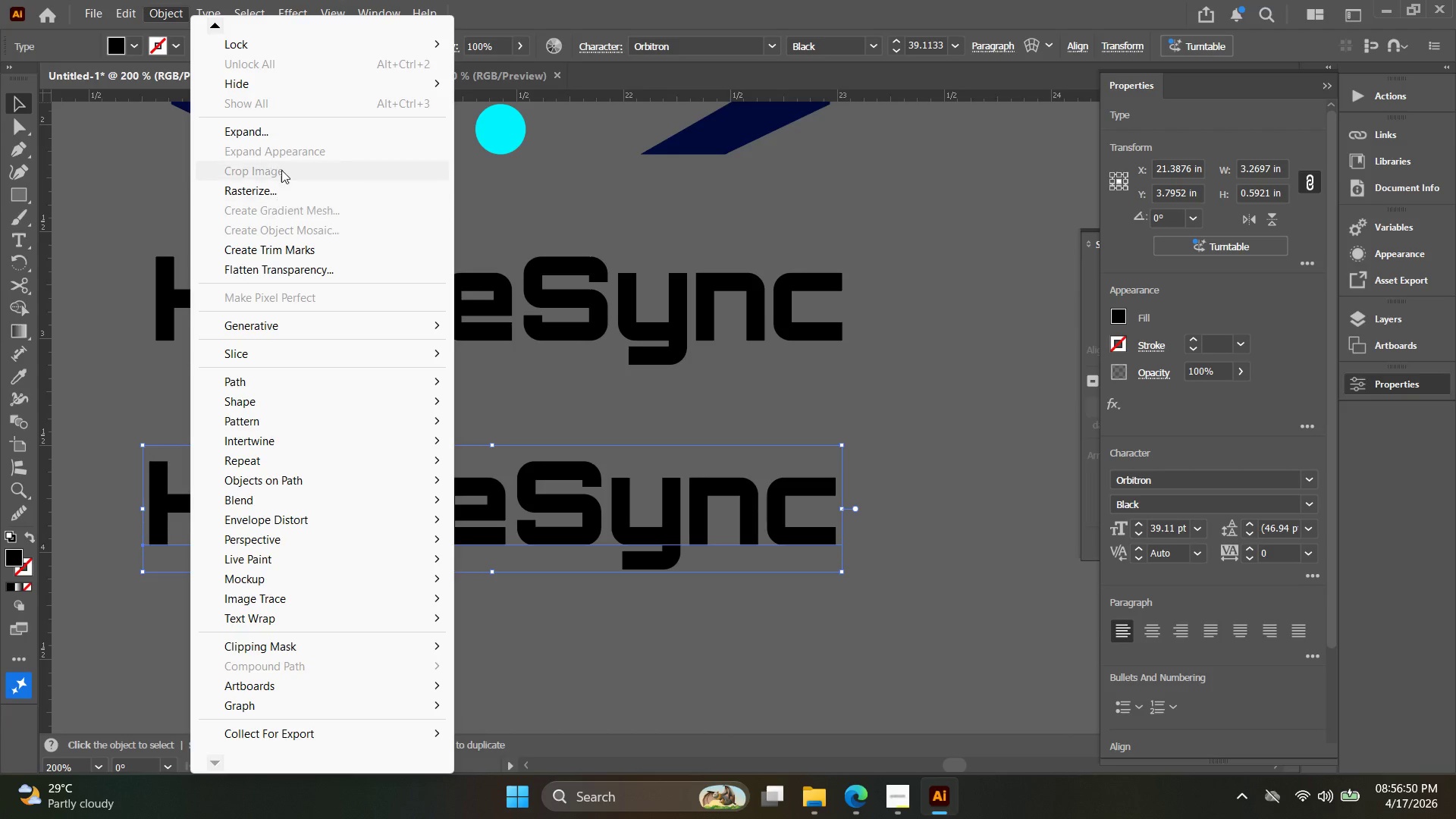 
left_click([287, 130])
 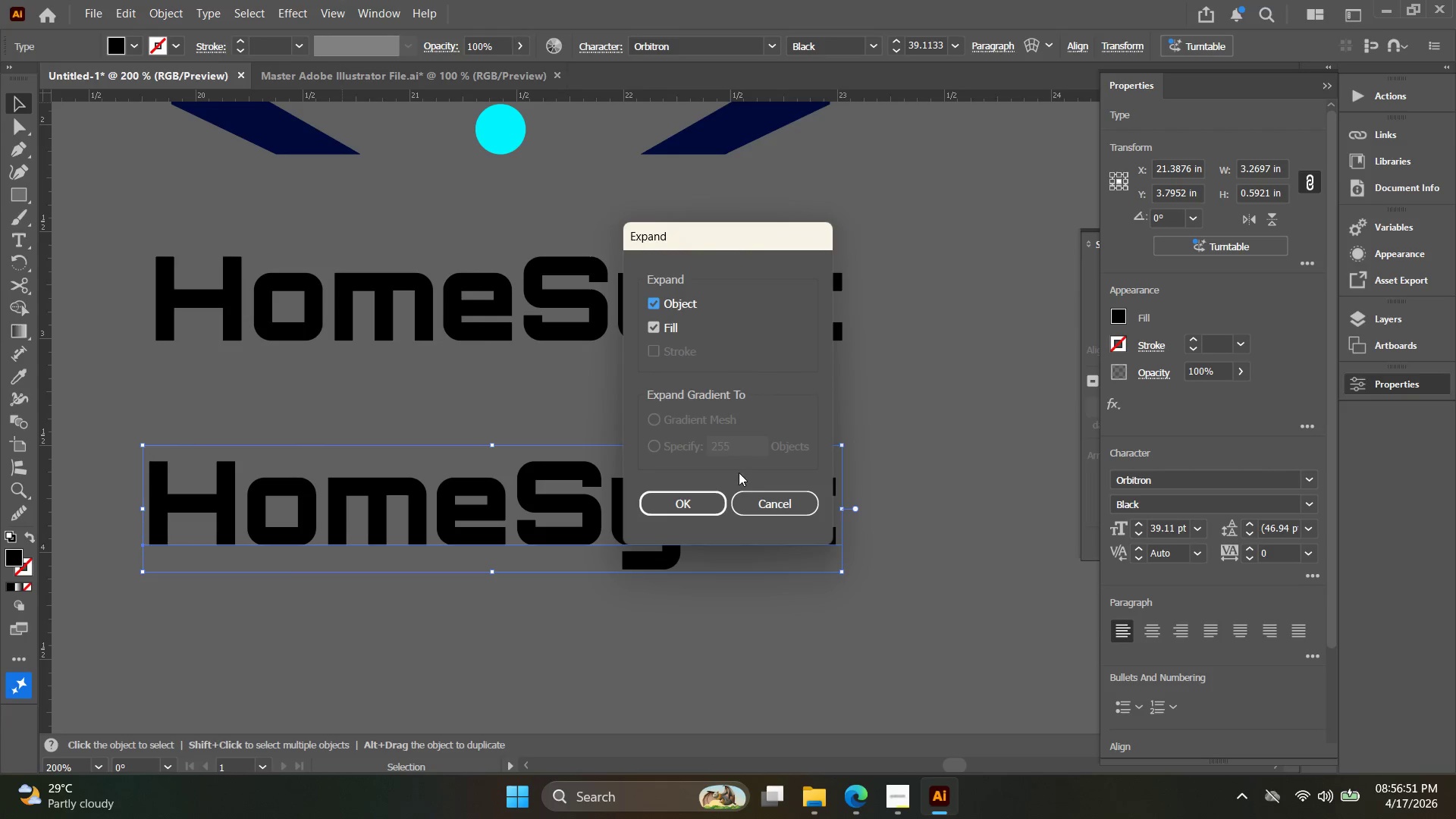 
left_click([717, 492])
 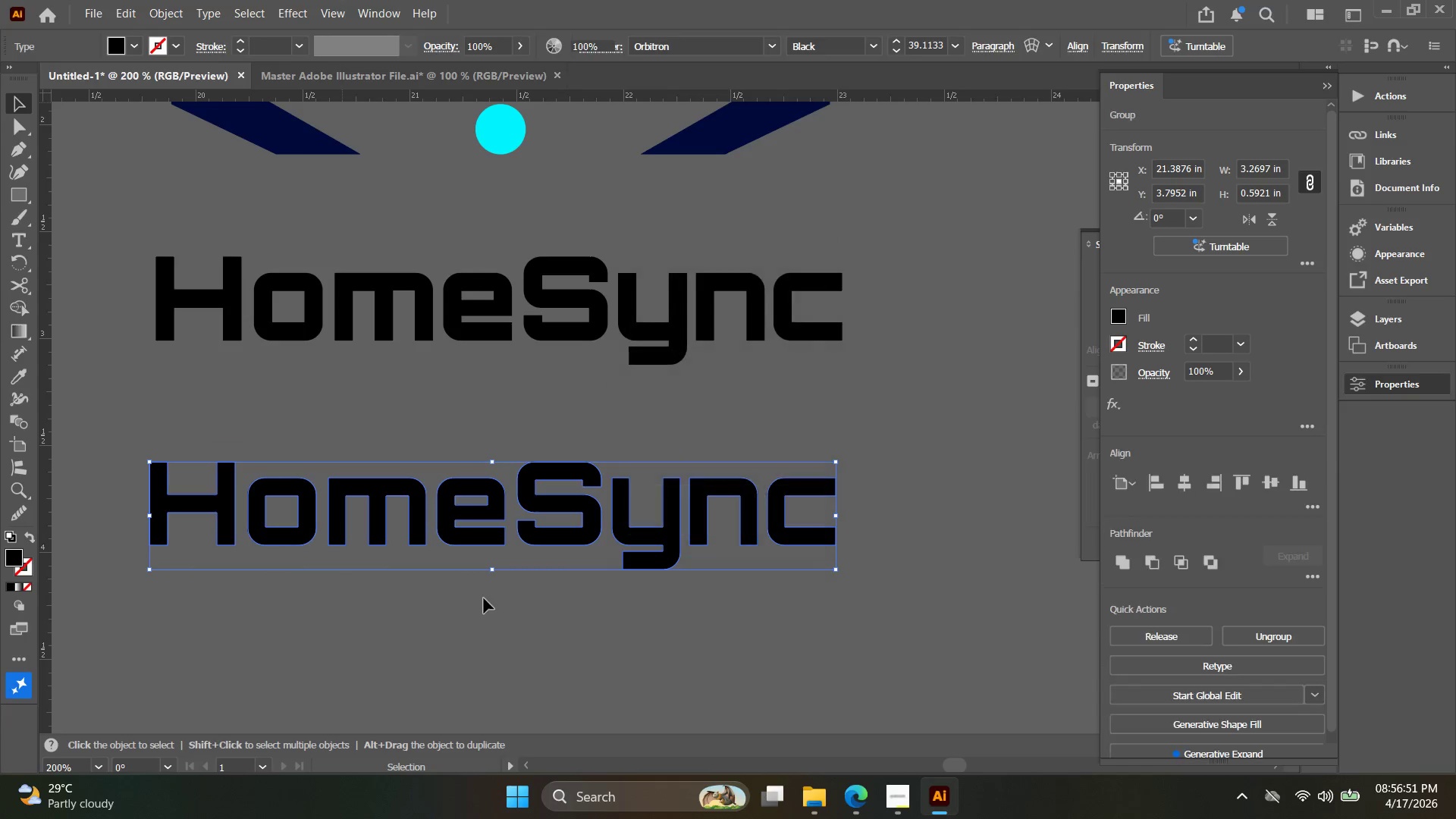 
left_click_drag(start_coordinate=[482, 599], to_coordinate=[315, 458])
 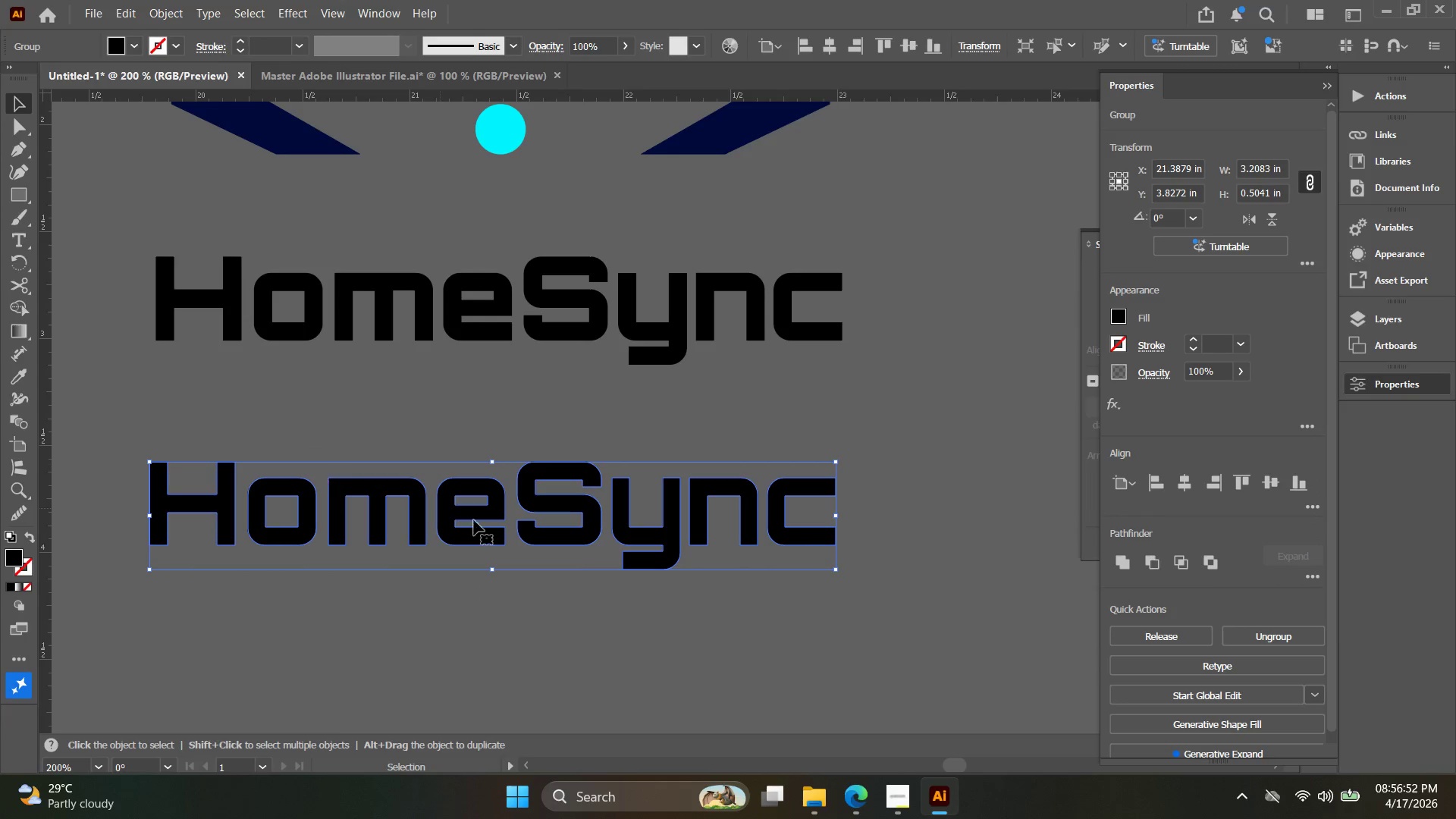 
key(Control+Shift+ShiftLeft)
 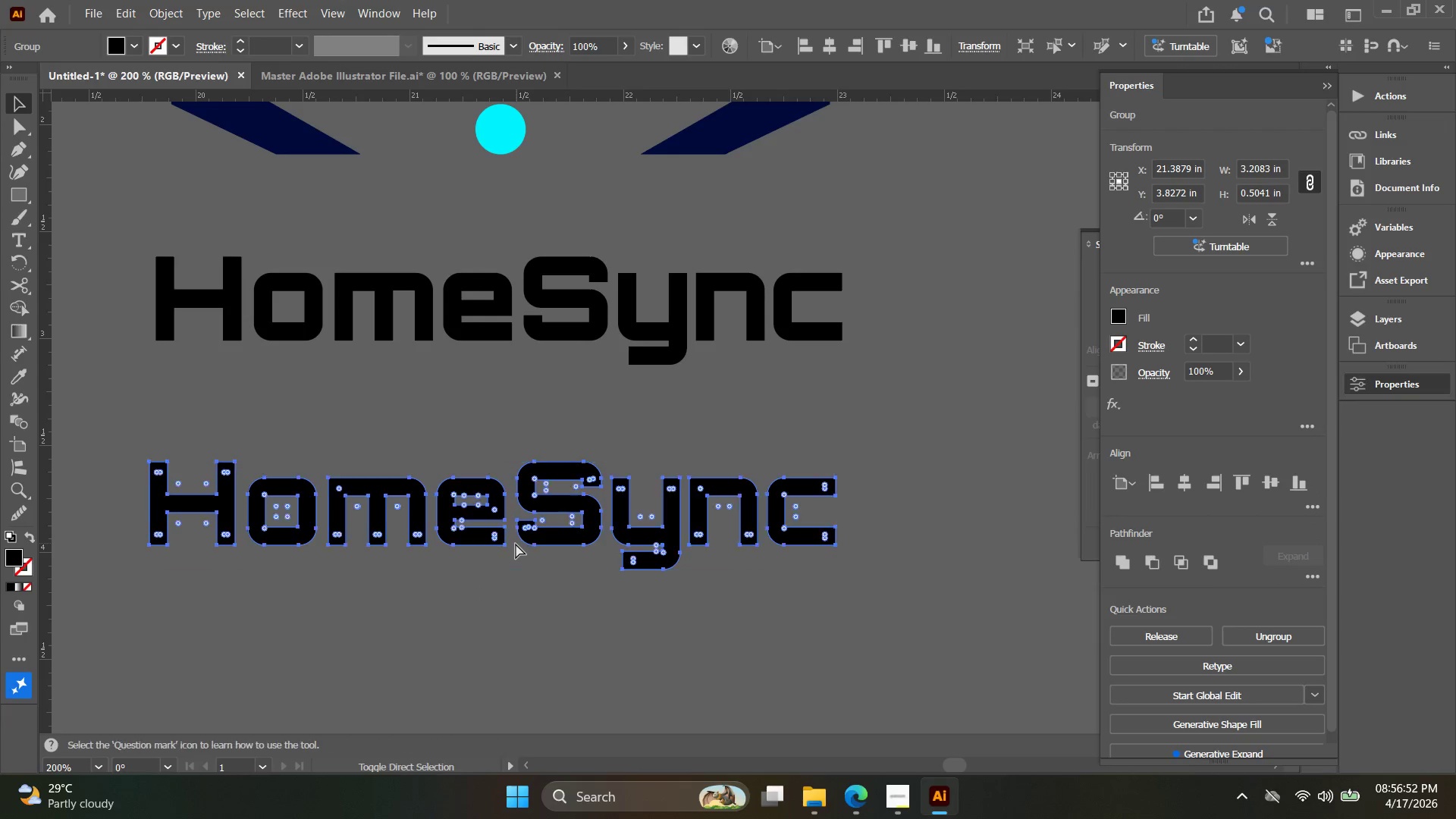 
key(Control+Shift+G)
 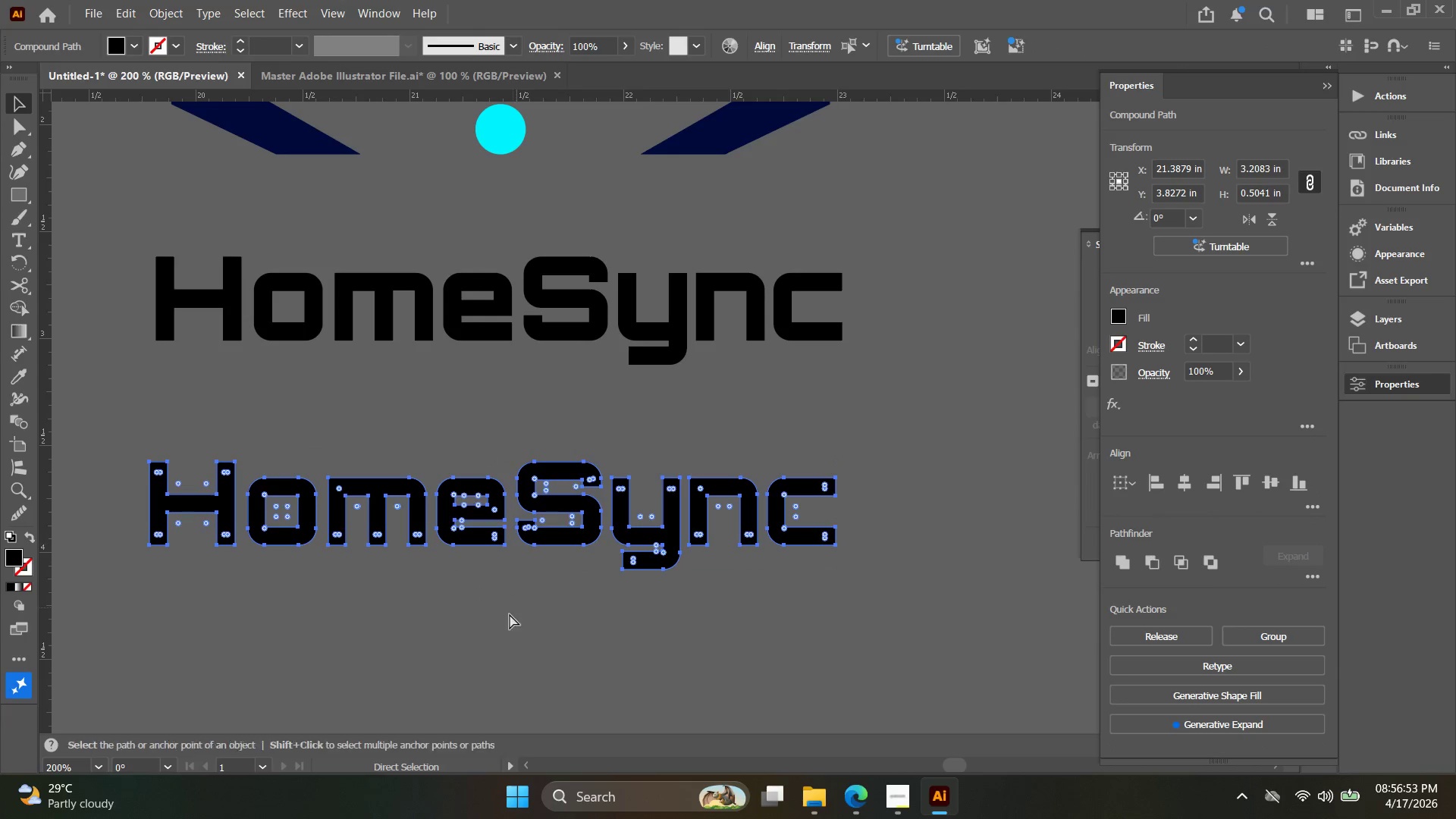 
left_click_drag(start_coordinate=[509, 615], to_coordinate=[502, 611])
 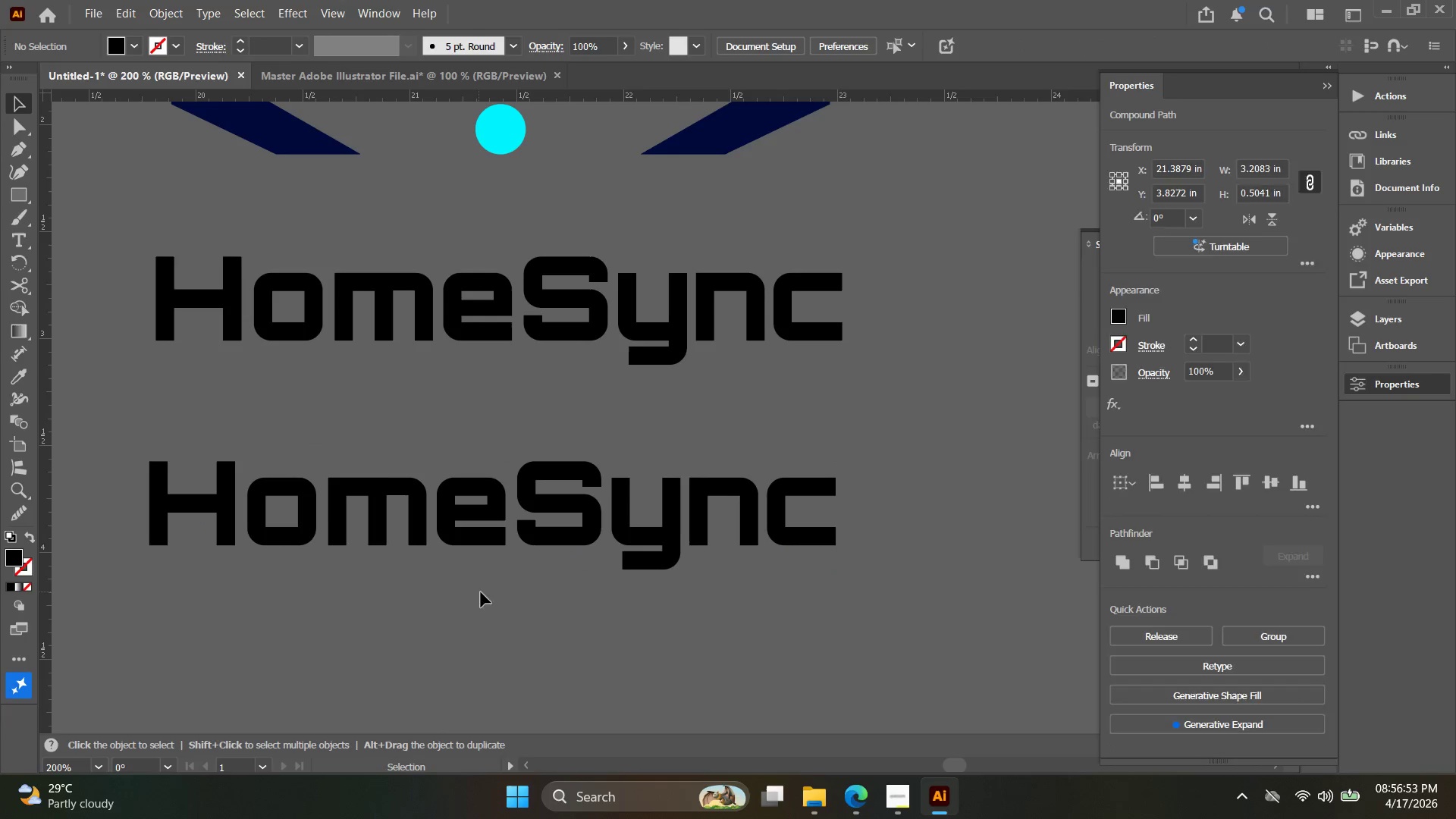 
left_click_drag(start_coordinate=[481, 592], to_coordinate=[165, 423])
 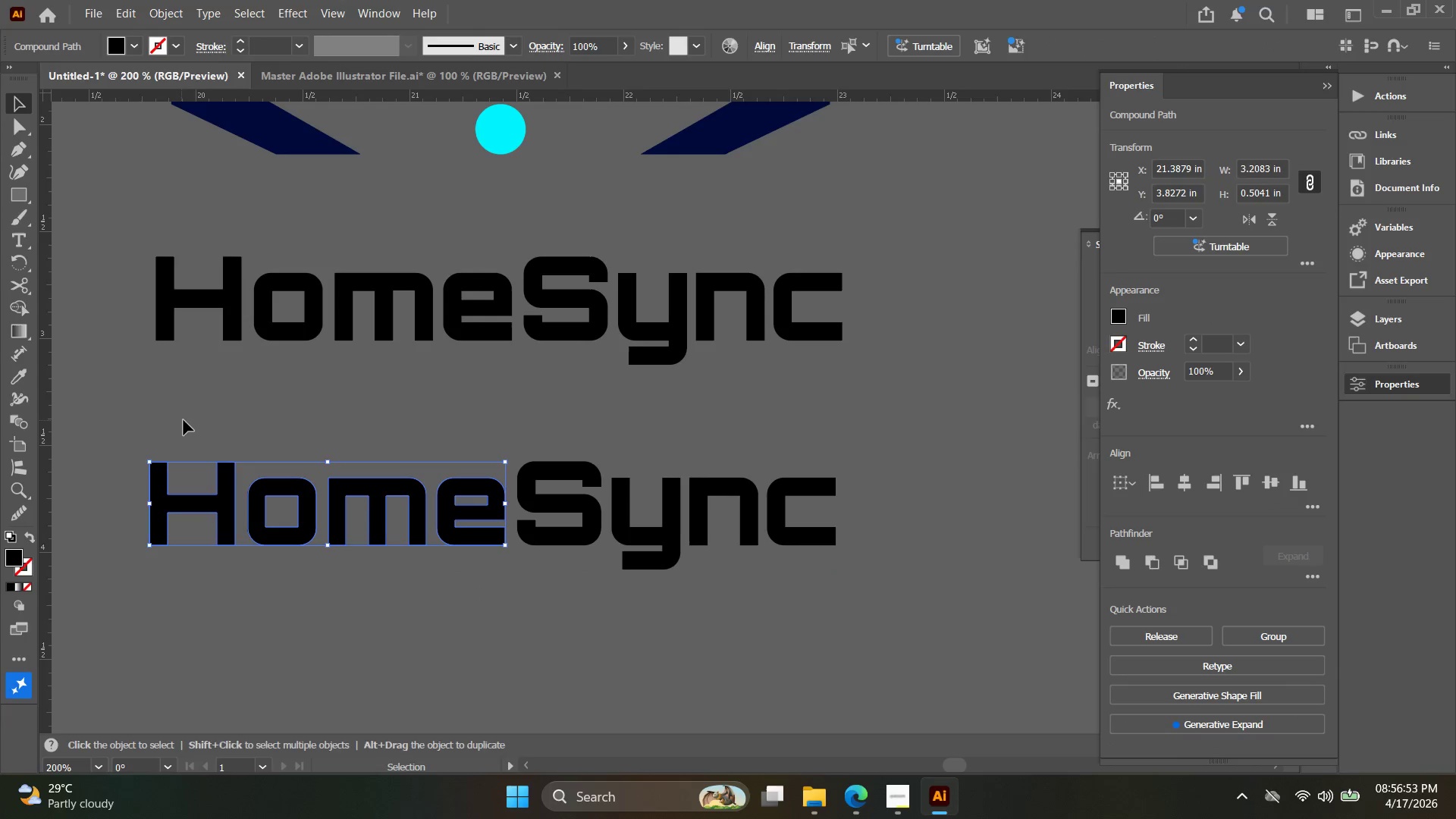 
key(Control+ControlLeft)
 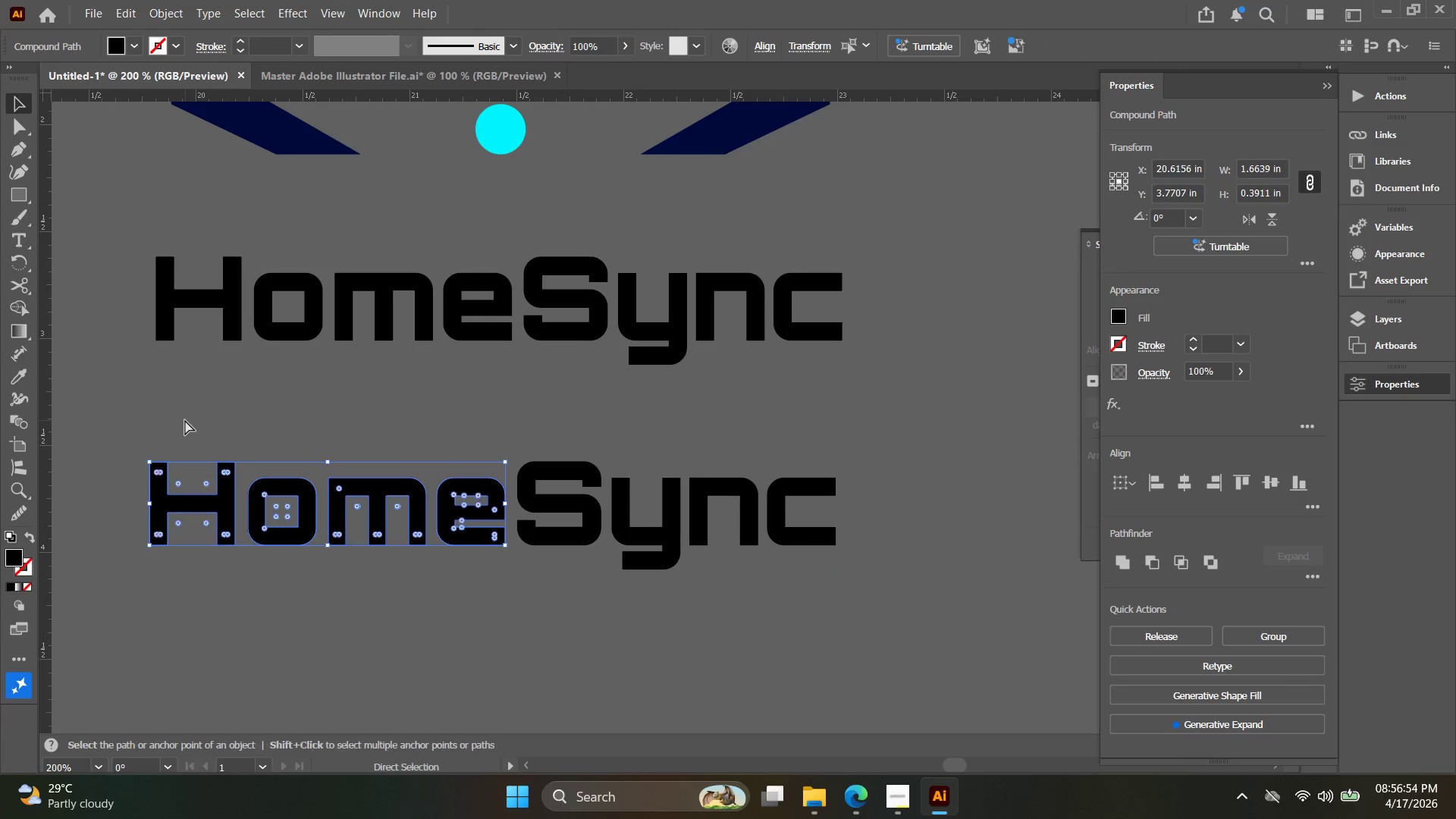 
key(Control+G)
 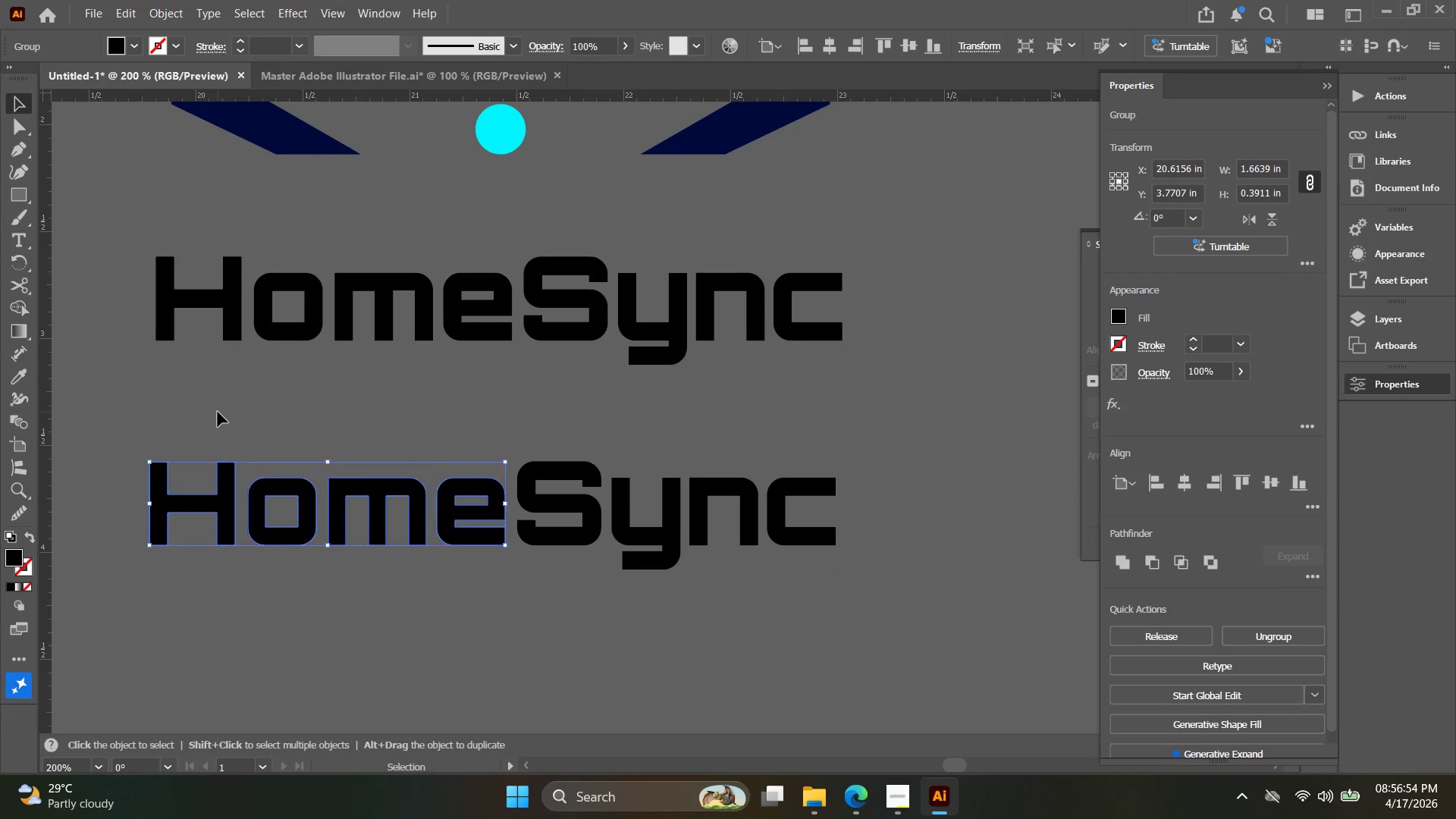 
key(Alt+AltLeft)
 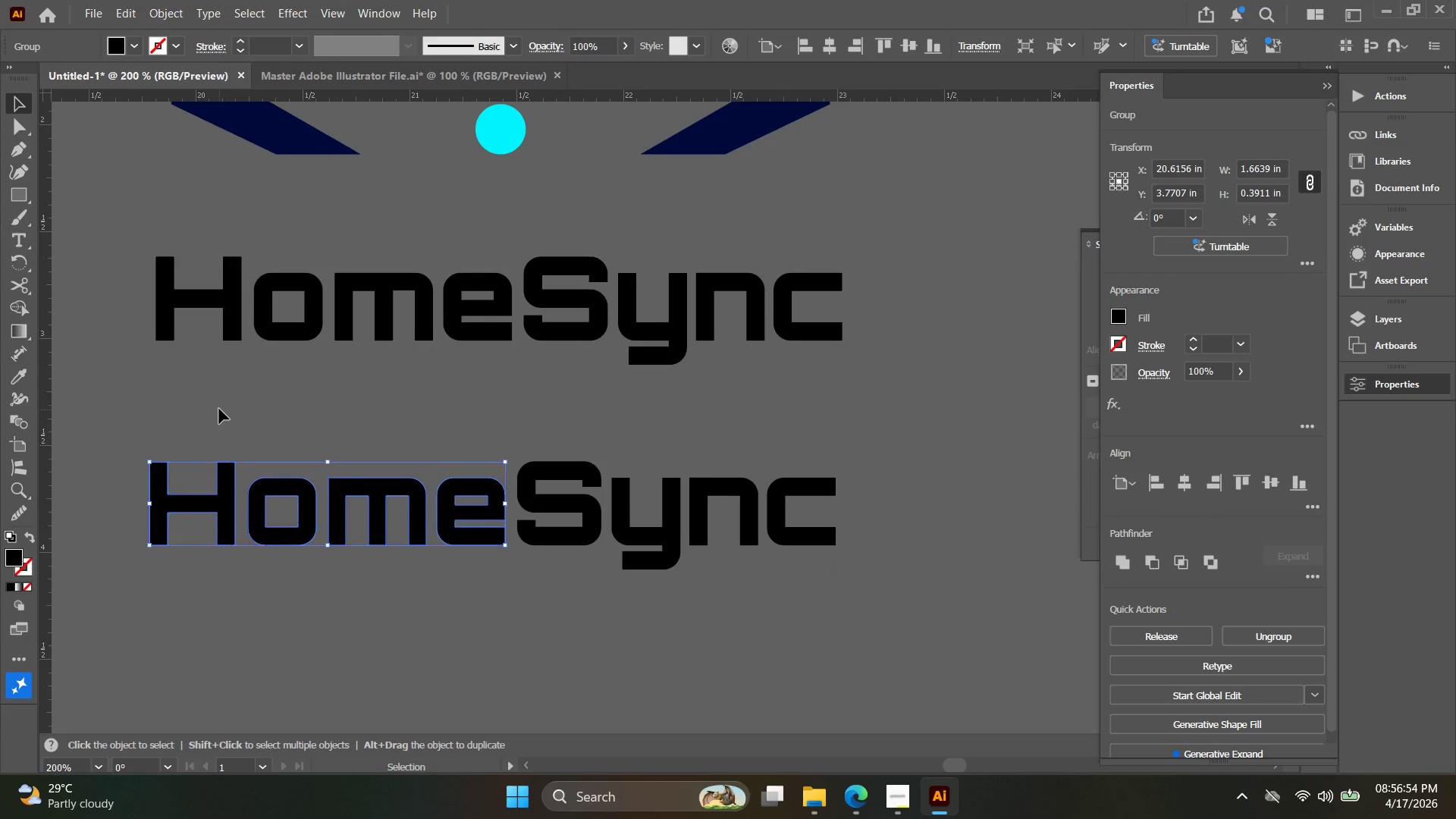 
scroll: coordinate [220, 409], scroll_direction: down, amount: 2.0
 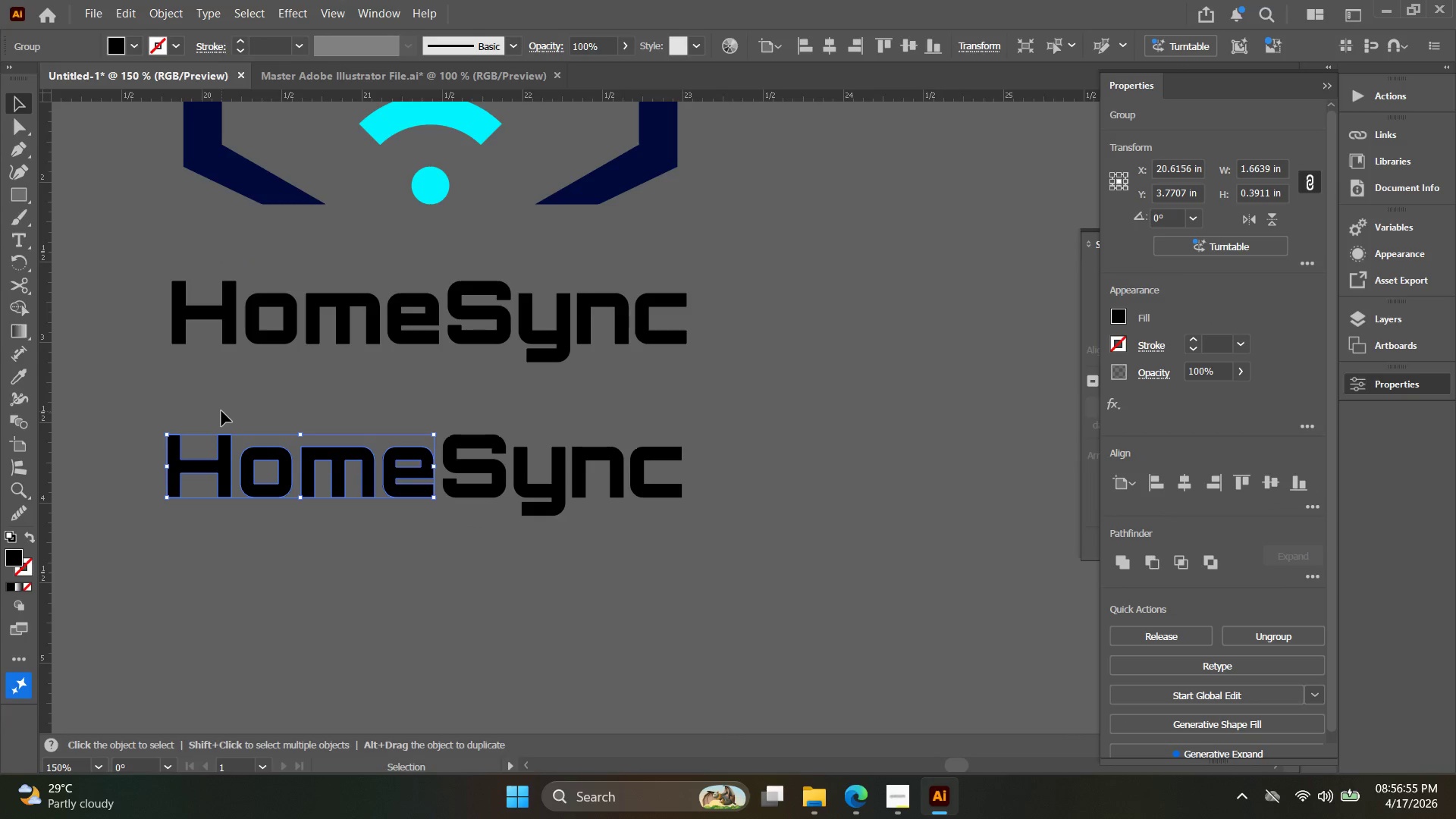 
key(I)
 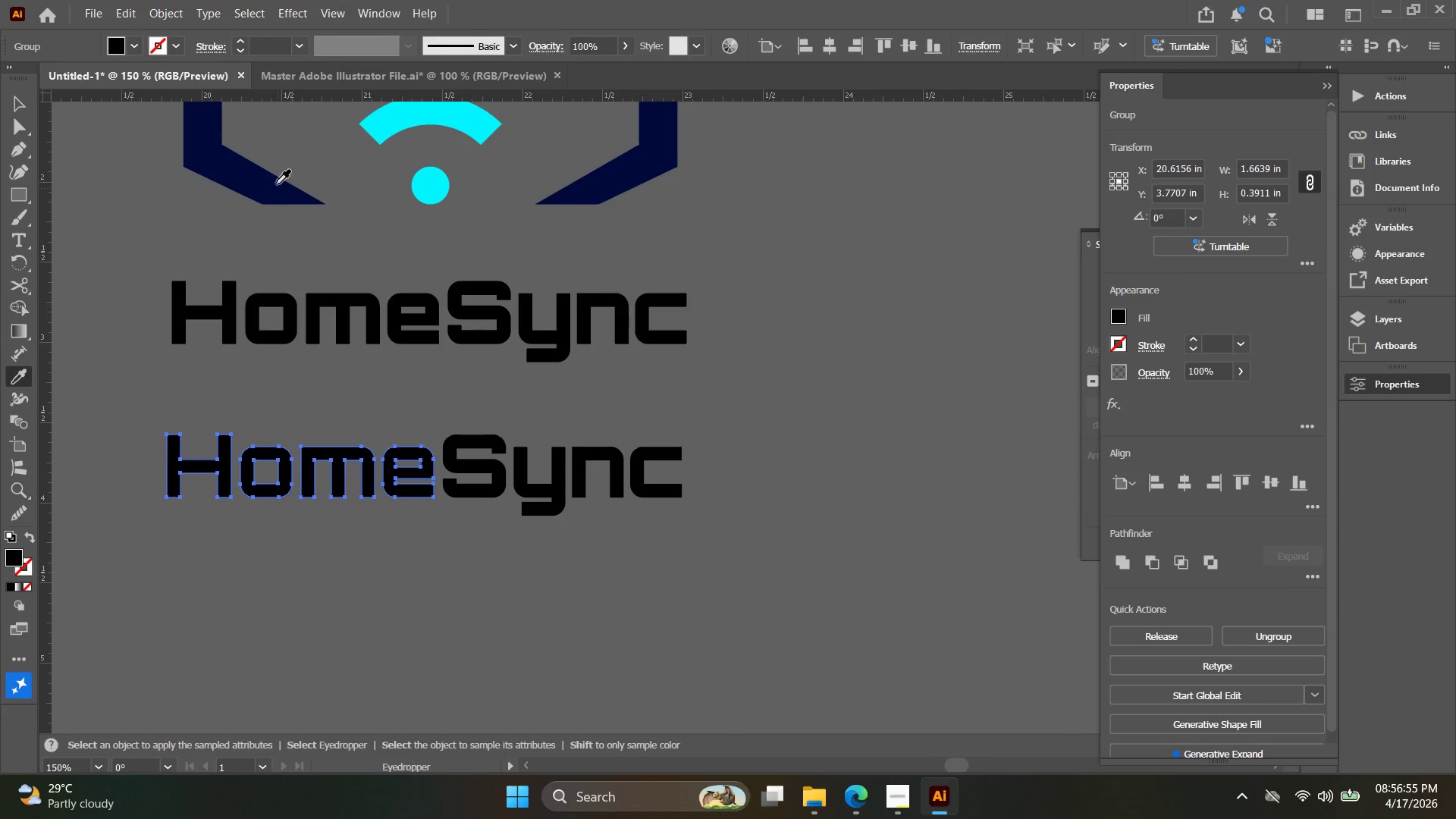 
left_click([273, 179])
 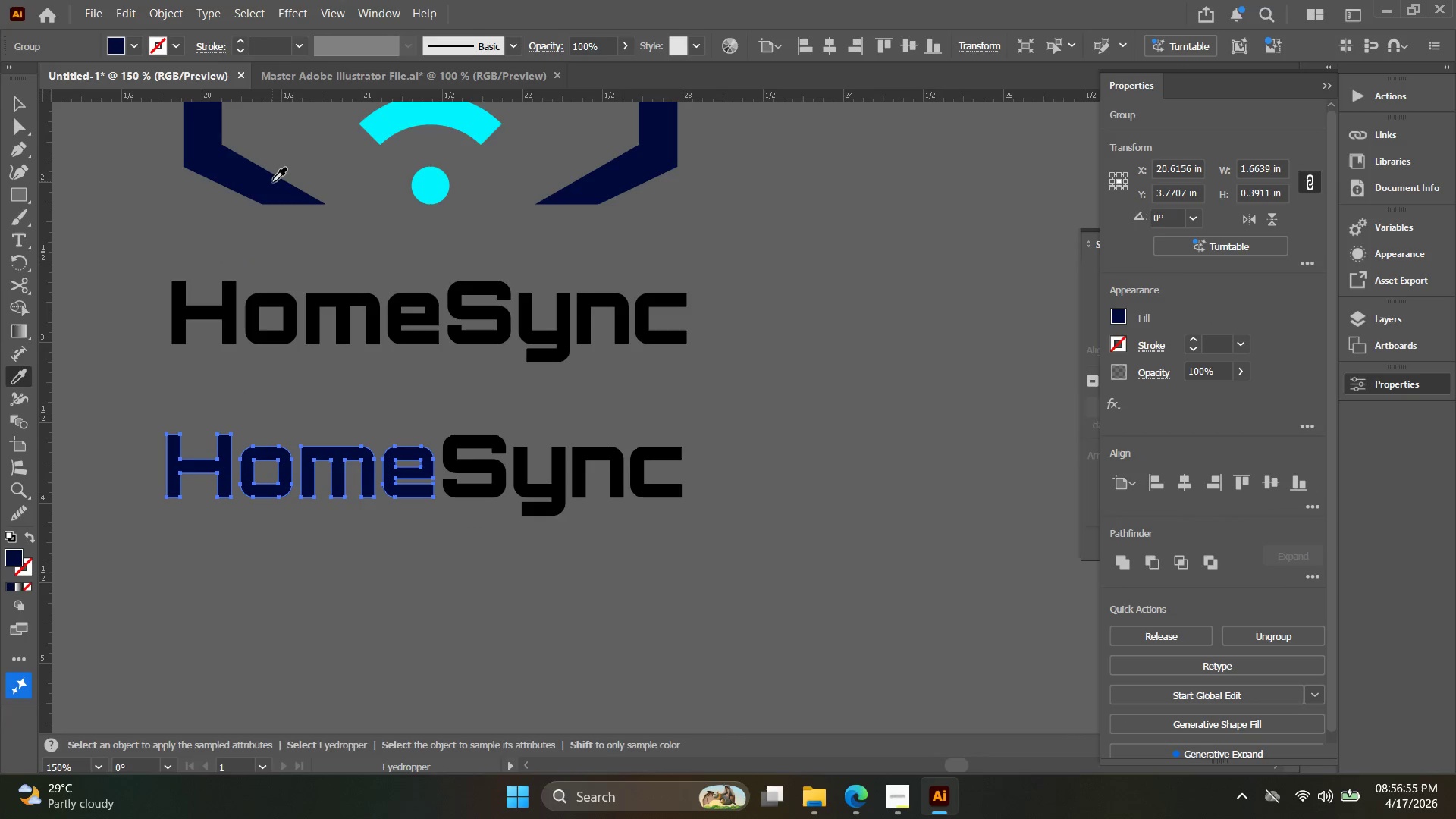 
key(V)
 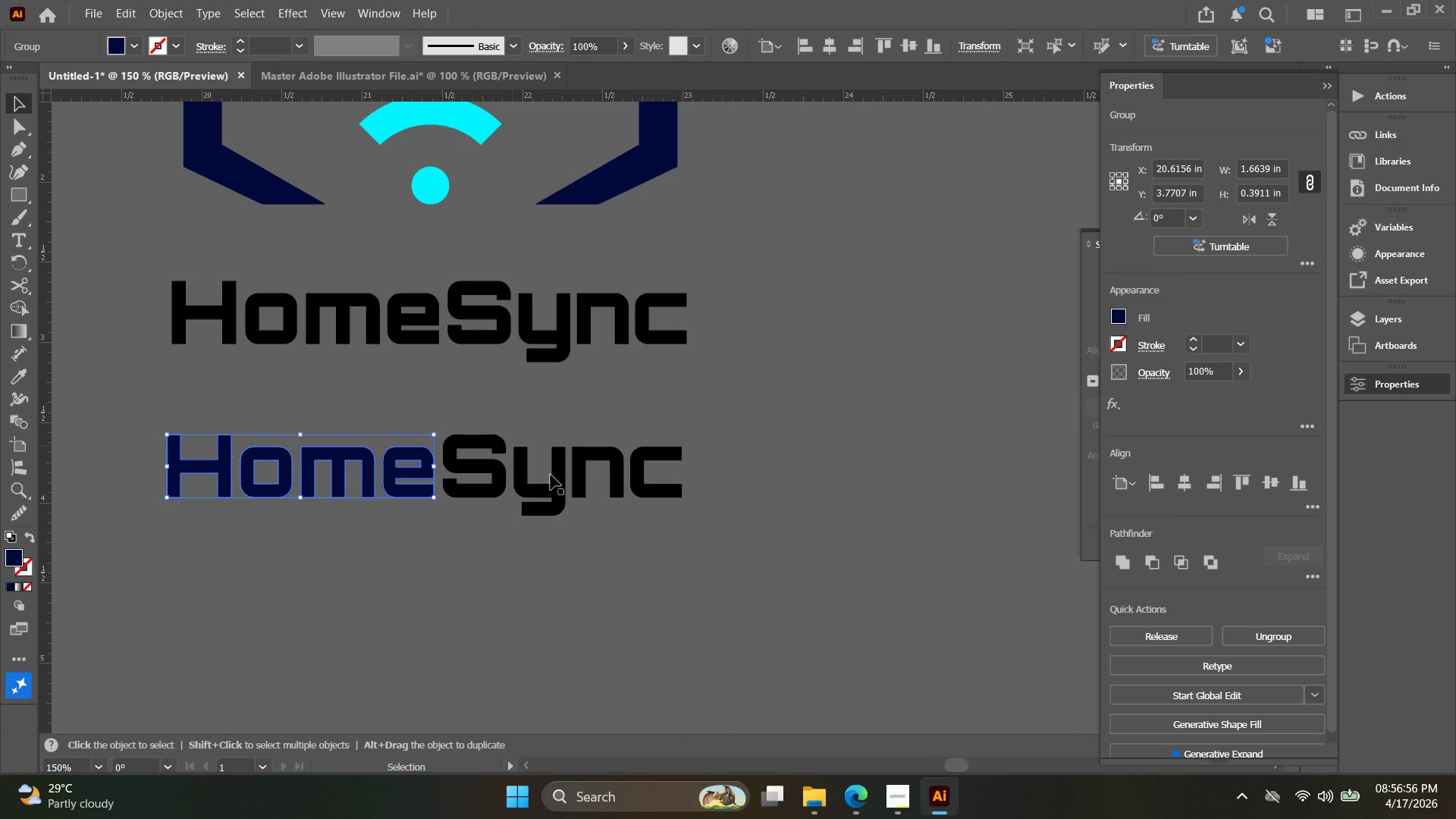 
left_click([770, 551])
 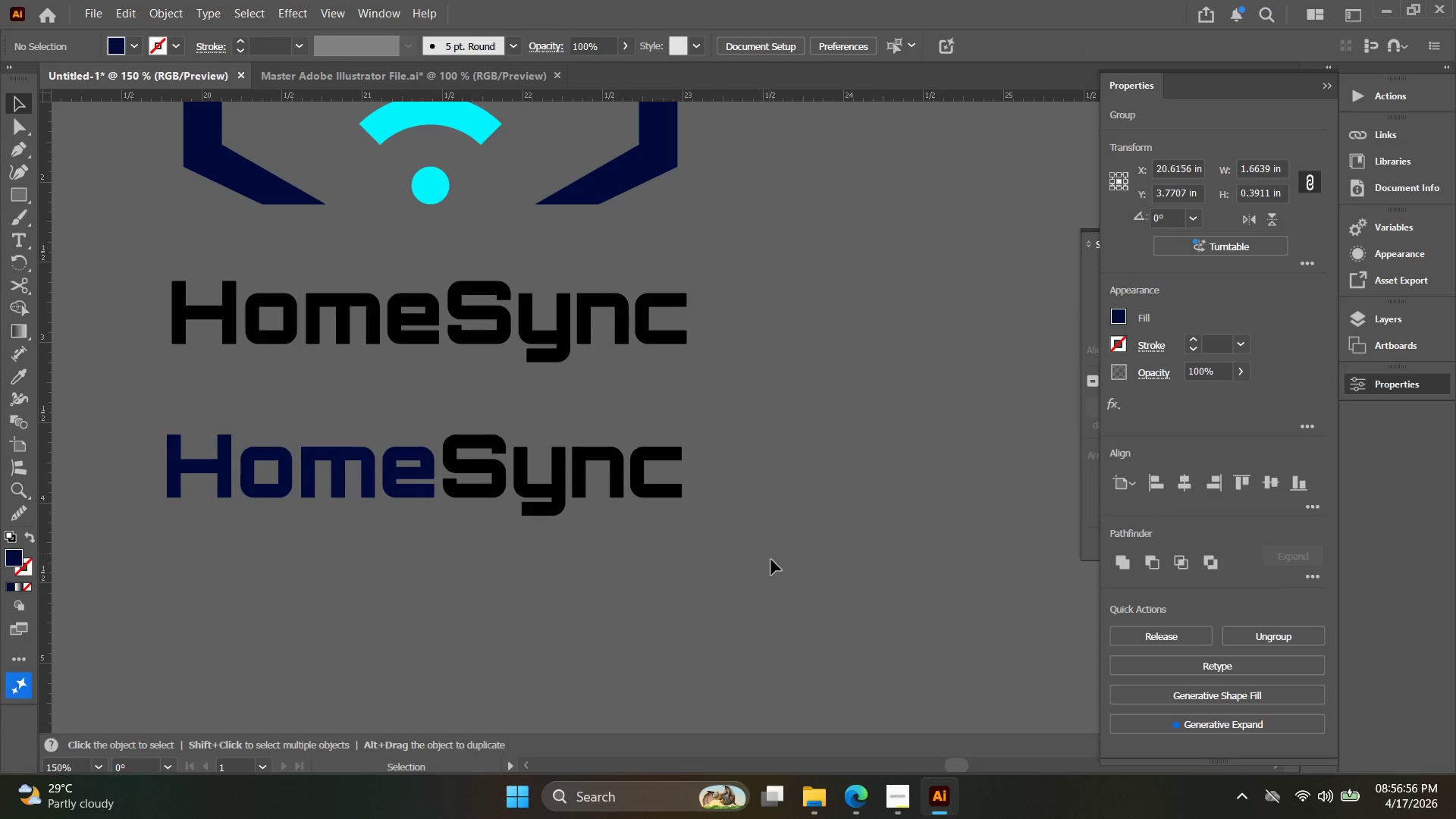 
left_click_drag(start_coordinate=[725, 557], to_coordinate=[491, 448])
 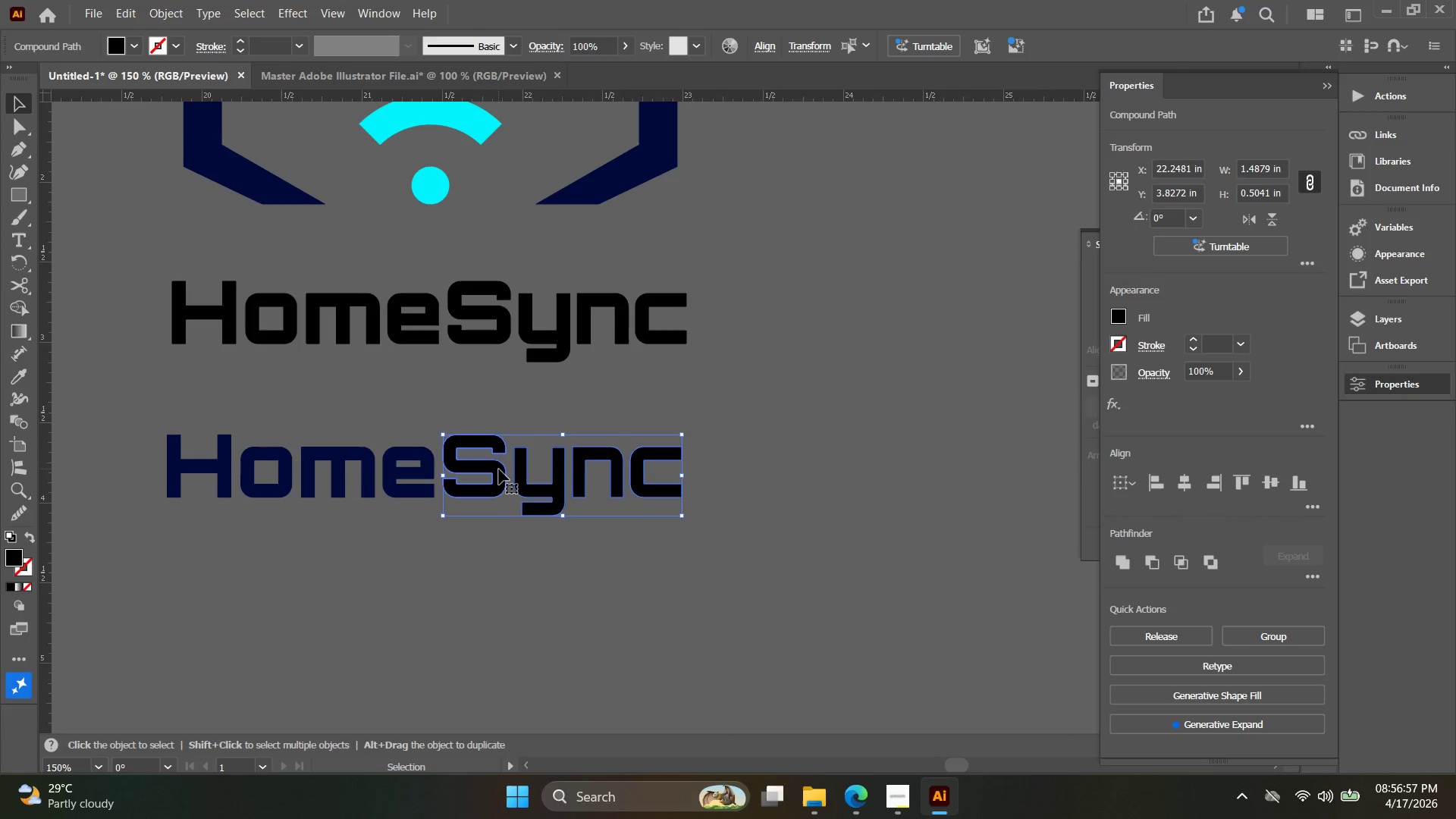 
key(I)
 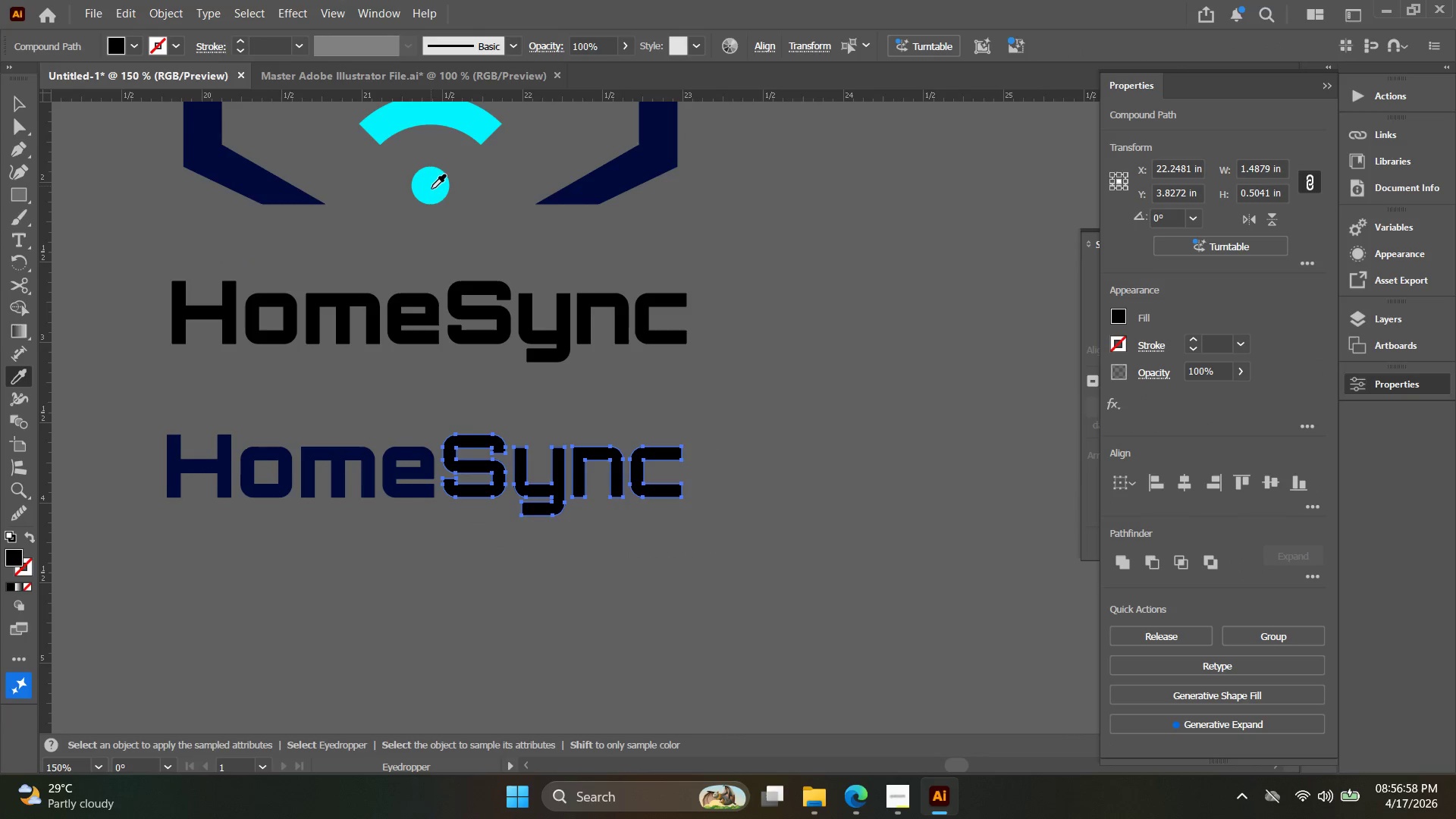 
left_click([433, 190])
 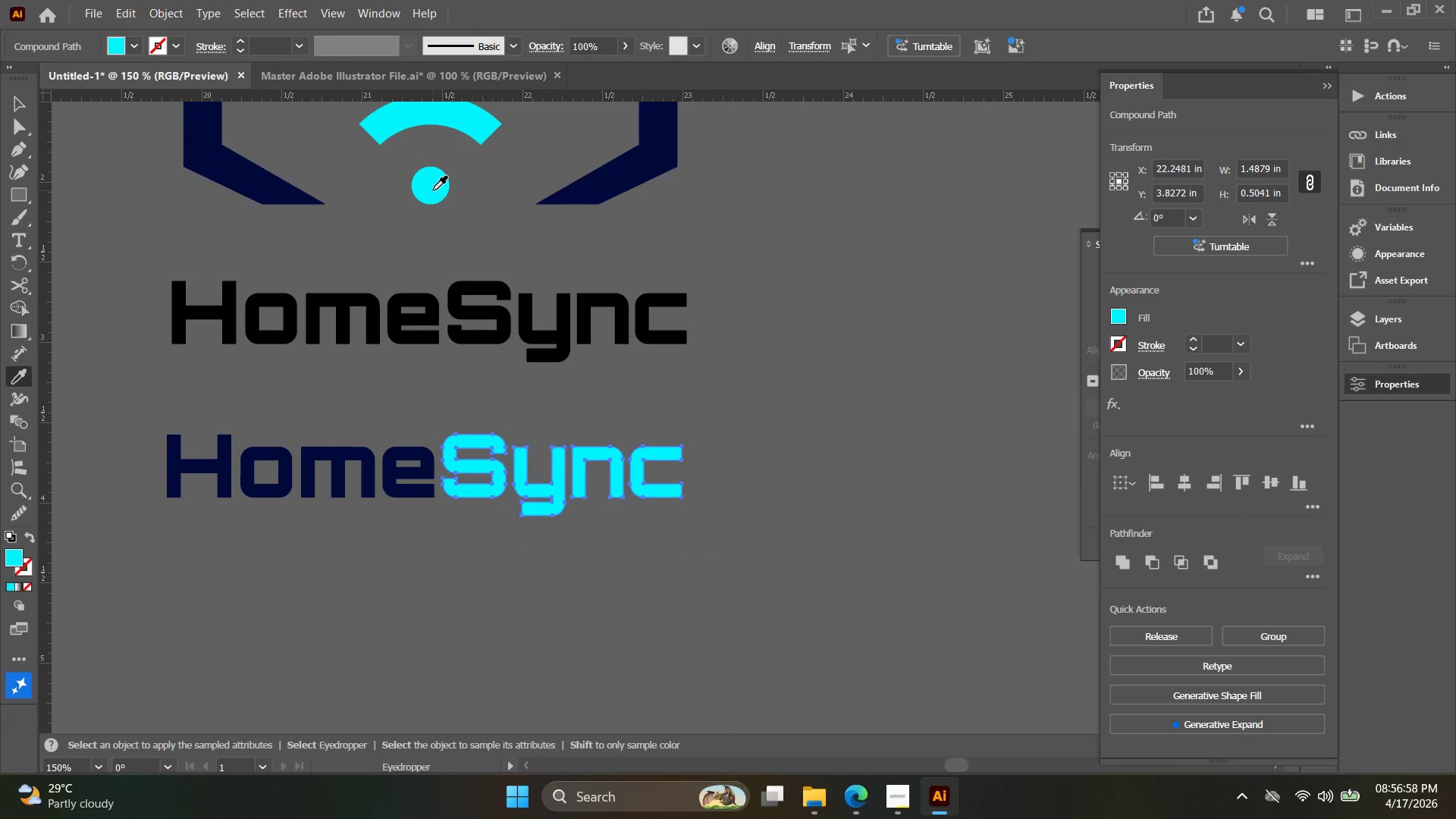 
key(V)
 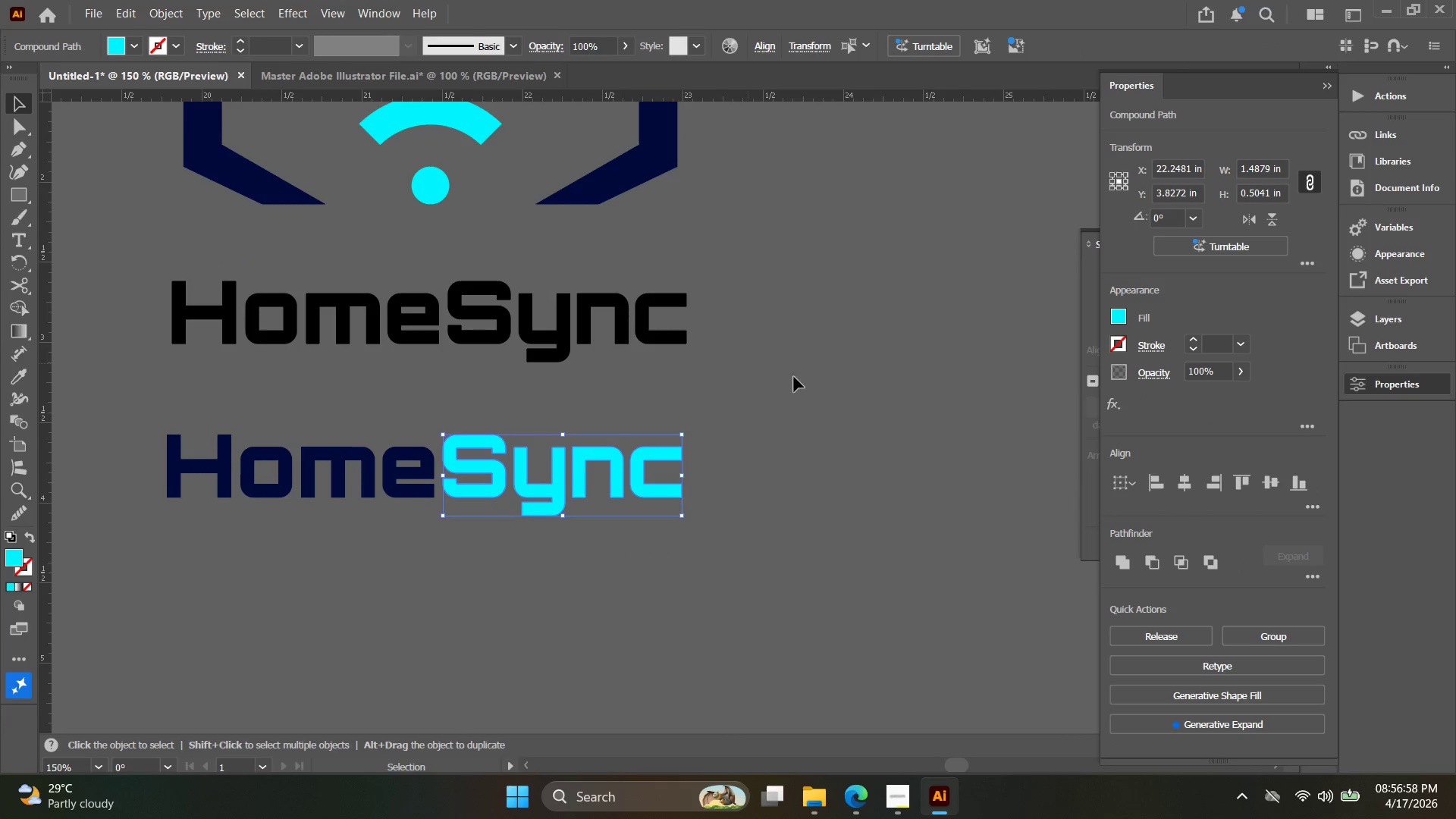 
double_click([821, 380])
 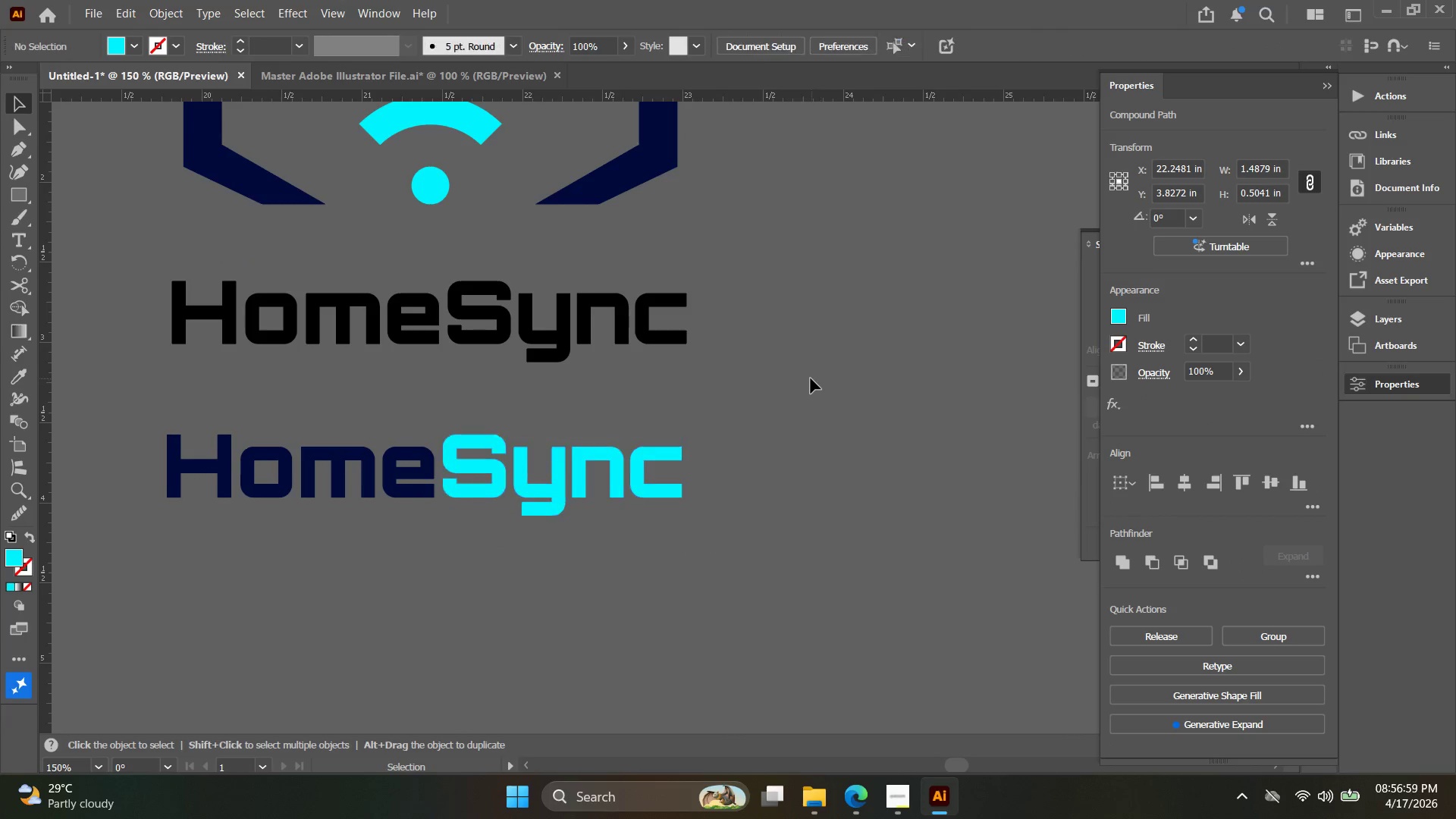 
left_click_drag(start_coordinate=[787, 386], to_coordinate=[146, 315])
 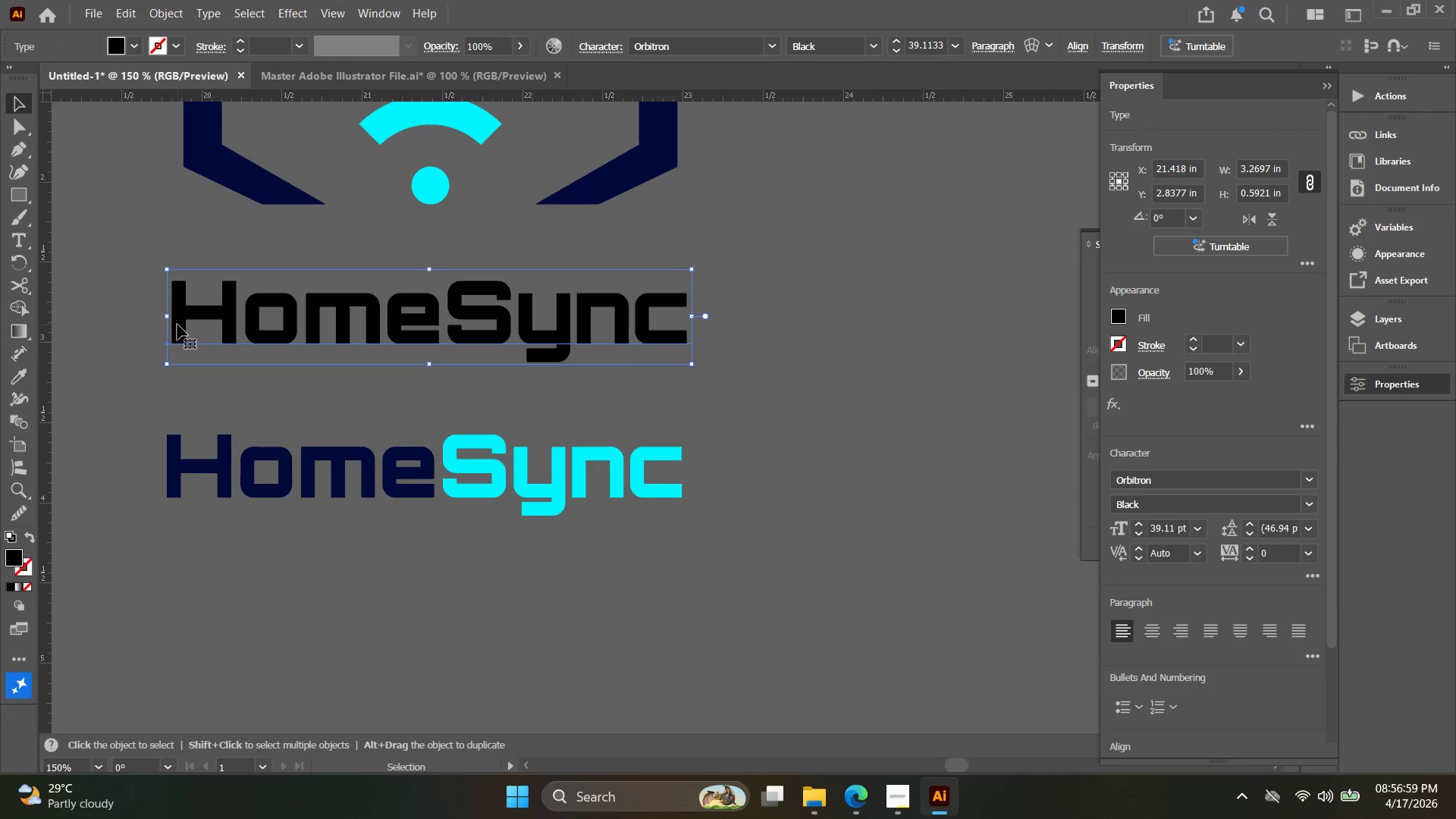 
key(Backspace)
 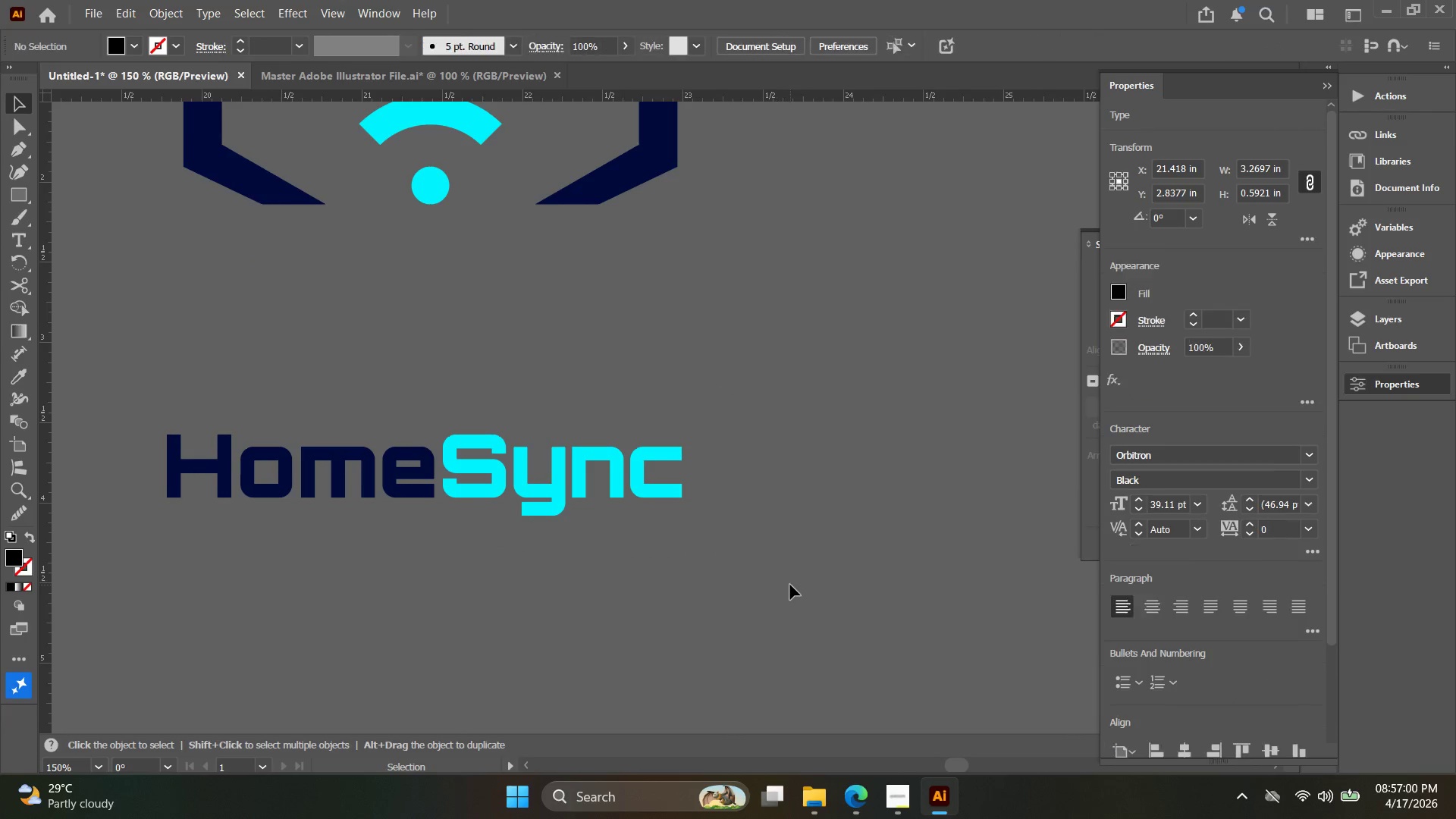 
left_click_drag(start_coordinate=[767, 587], to_coordinate=[172, 444])
 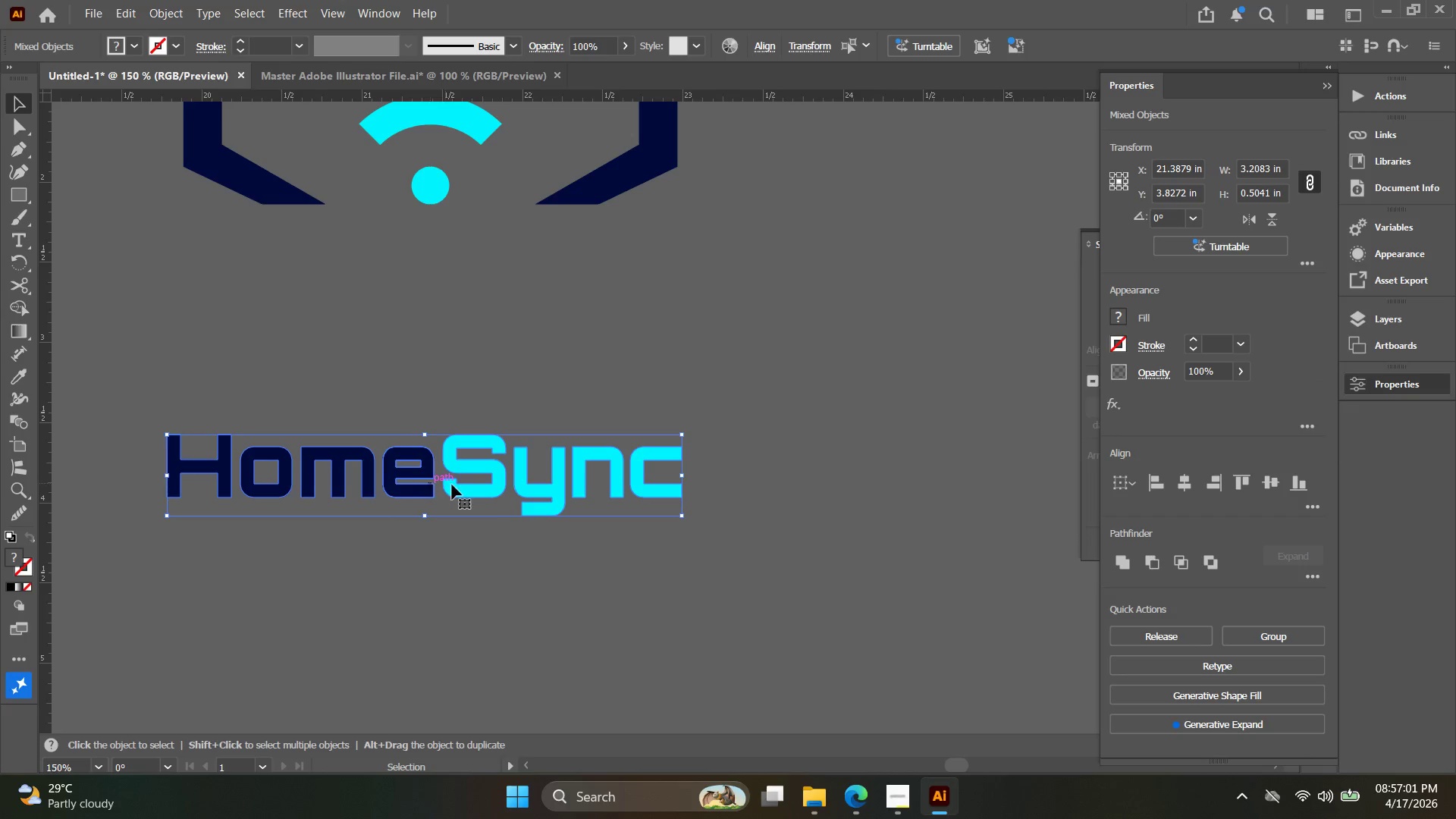 
key(Control+G)
 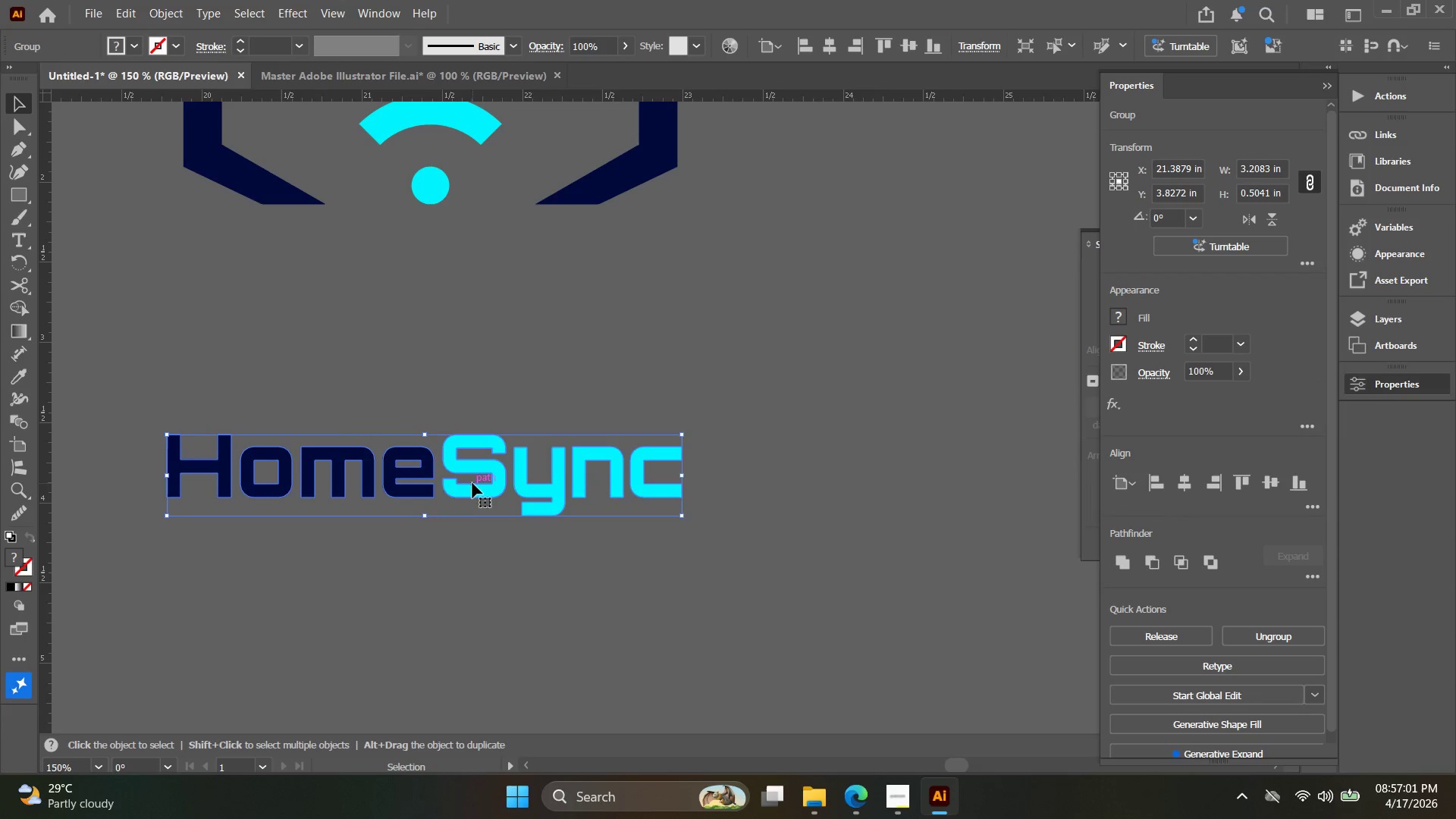 
left_click_drag(start_coordinate=[474, 485], to_coordinate=[479, 312])
 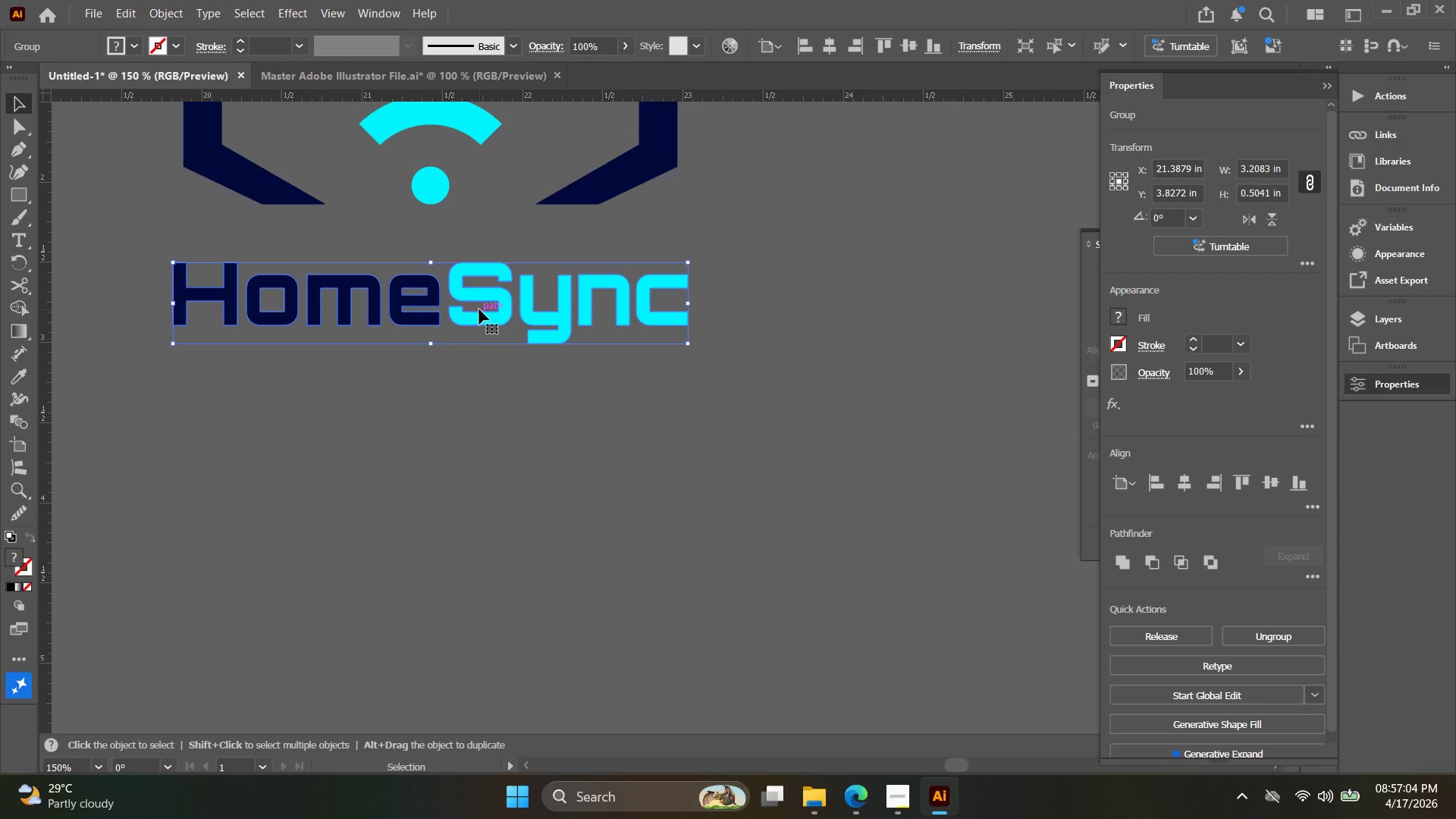 
key(Alt+AltLeft)
 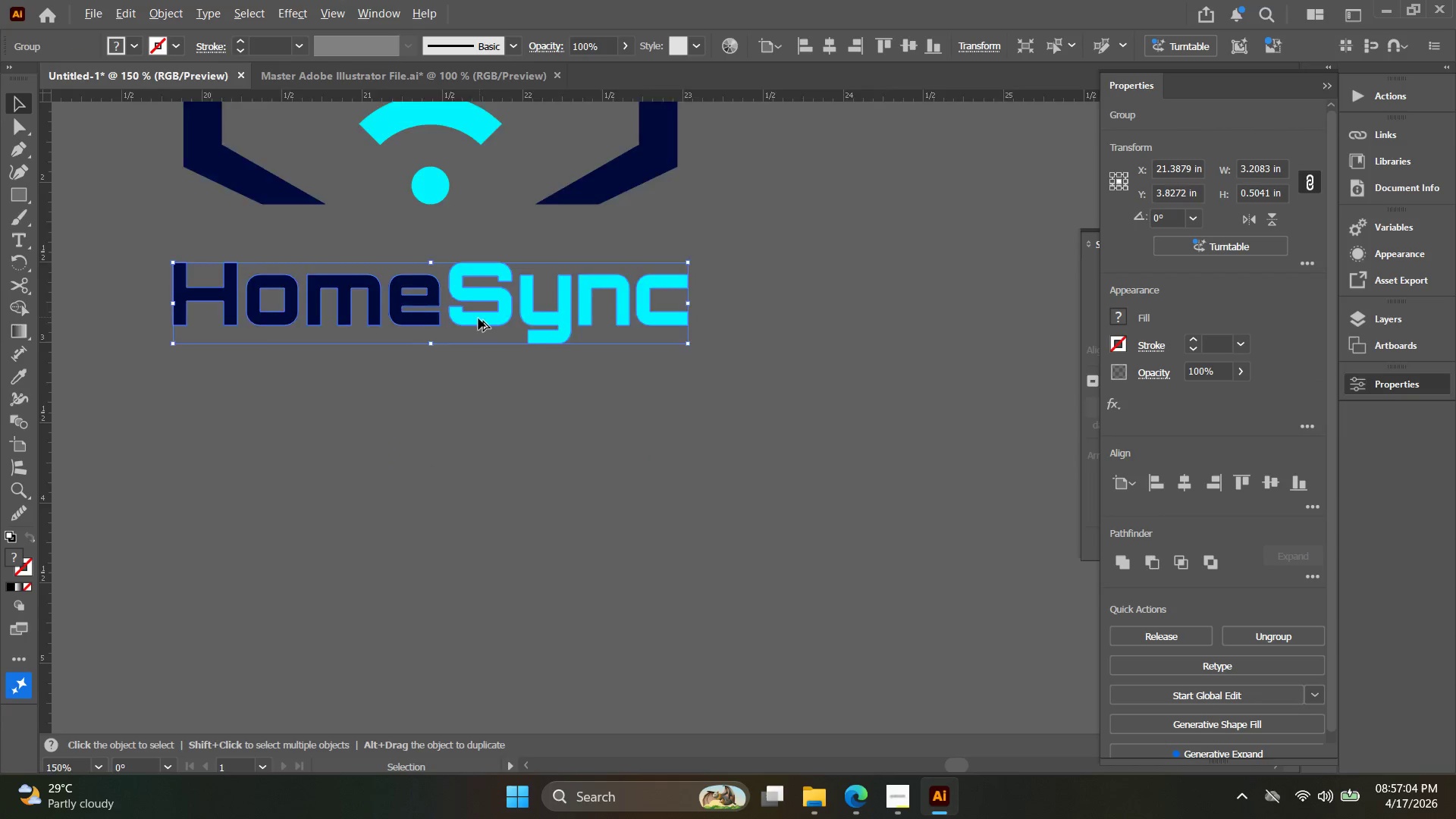 
hold_key(key=Space, duration=0.31)
 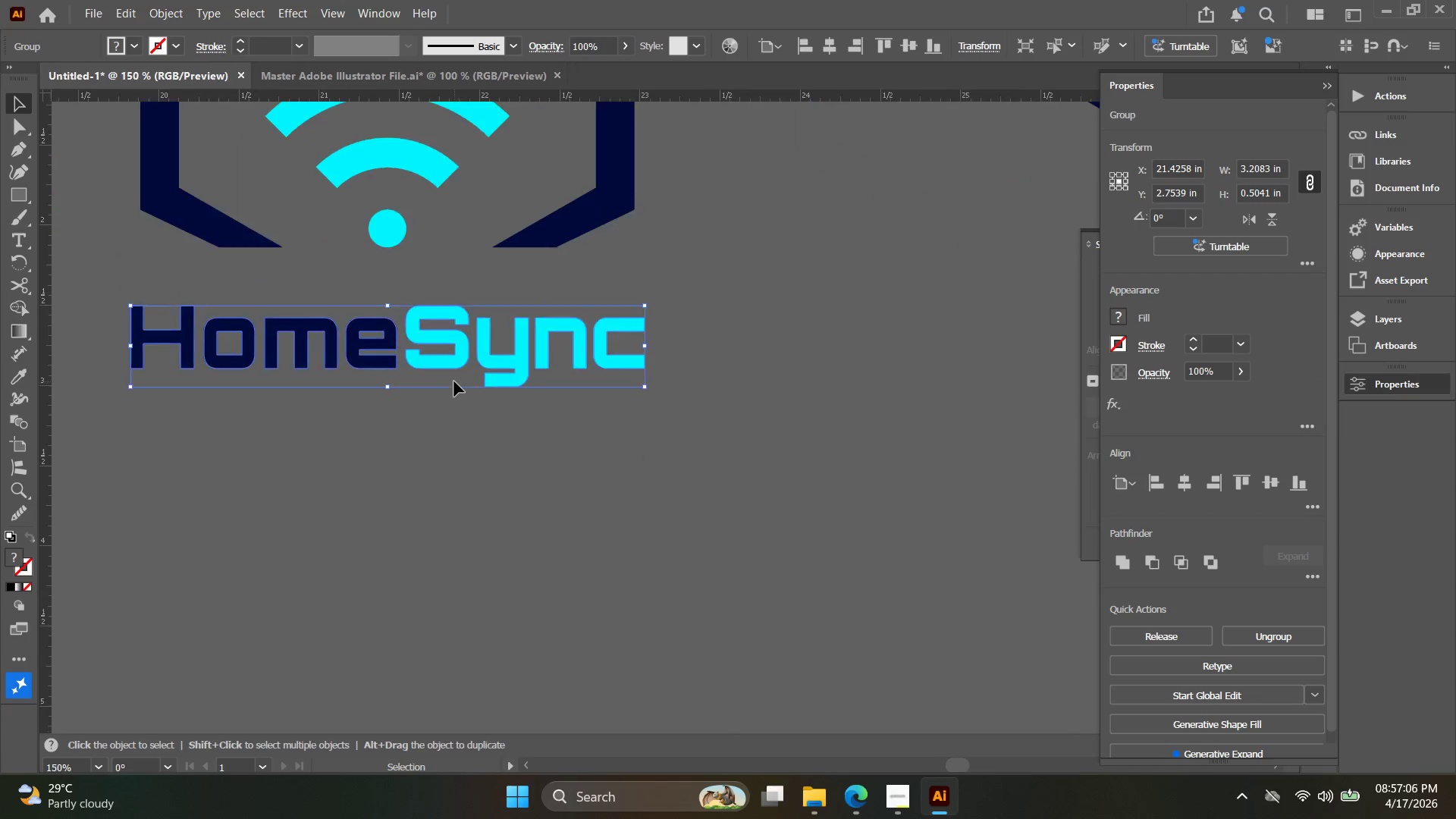 
left_click_drag(start_coordinate=[479, 335], to_coordinate=[446, 389])
 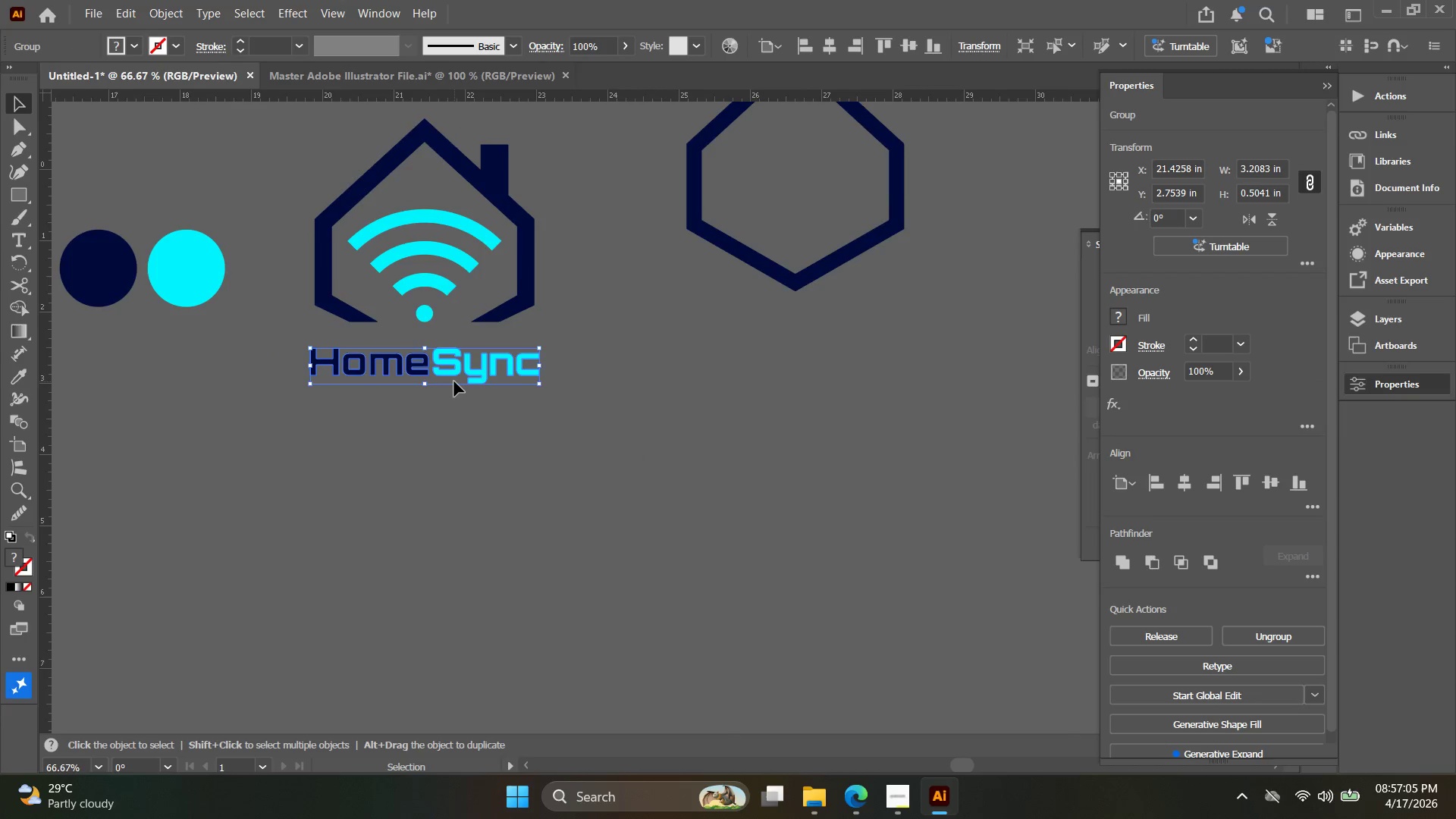 
scroll: coordinate [479, 319], scroll_direction: down, amount: 2.0
 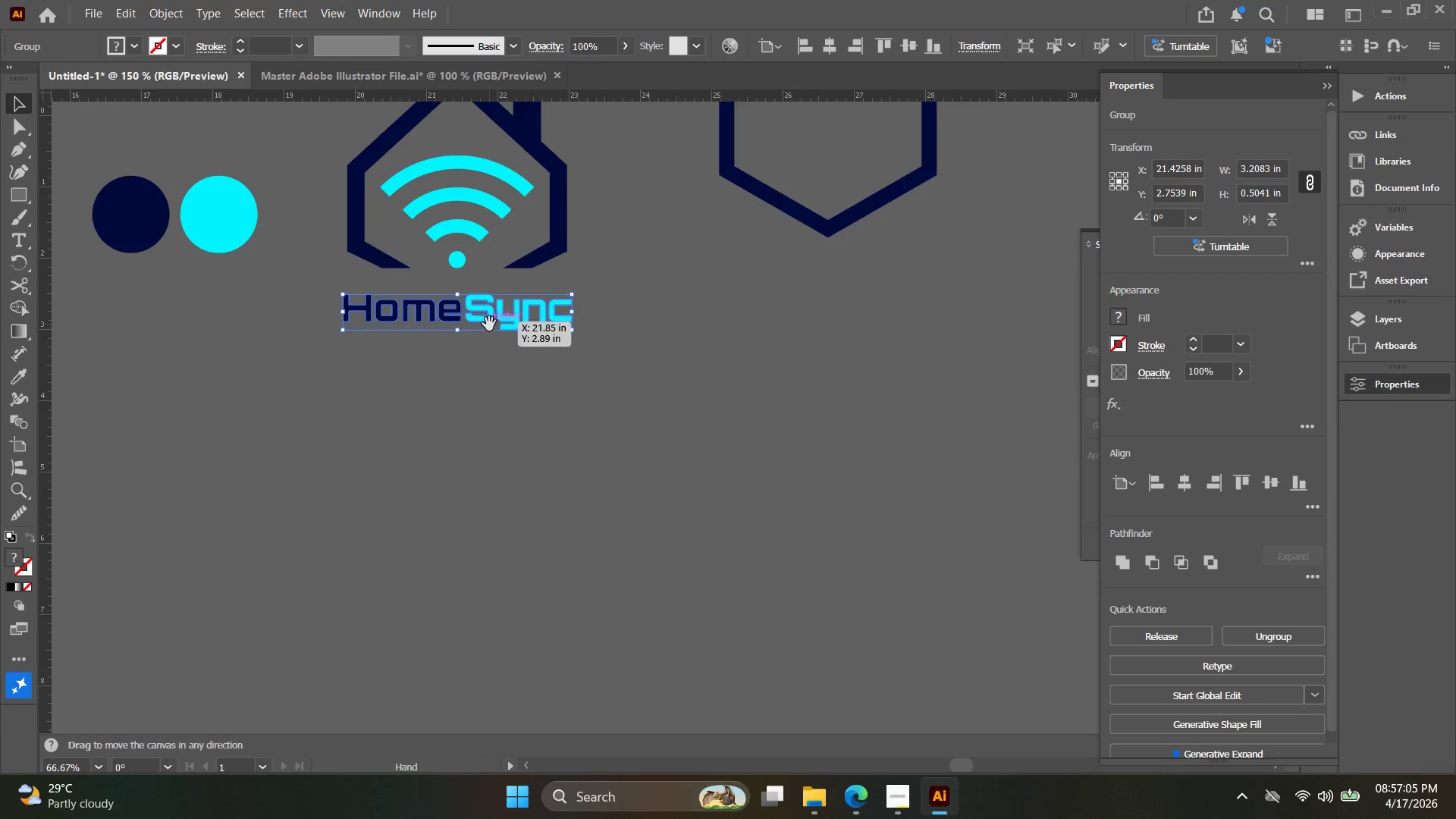 
key(Alt+AltLeft)
 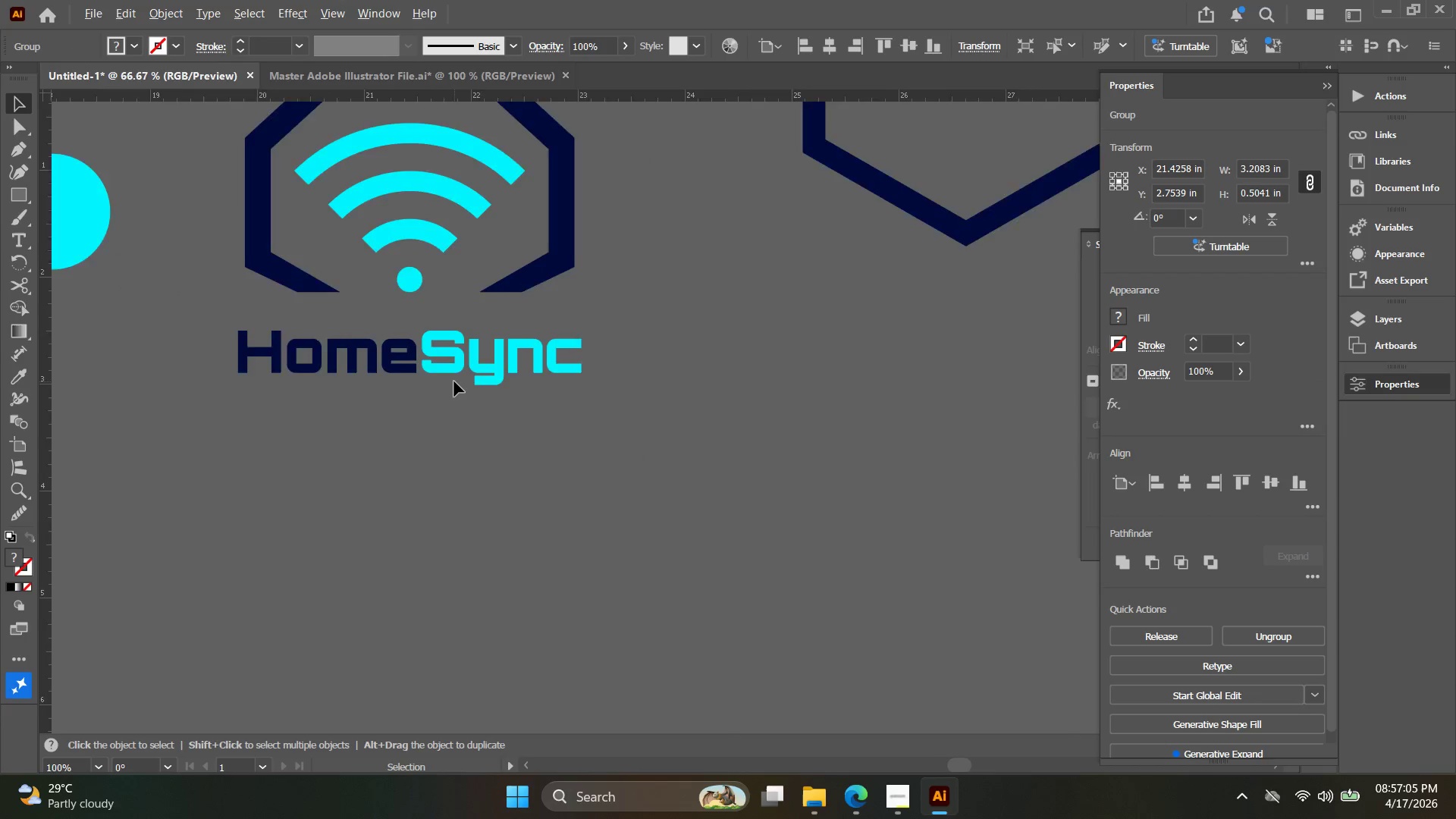 
hold_key(key=ShiftLeft, duration=1.81)
 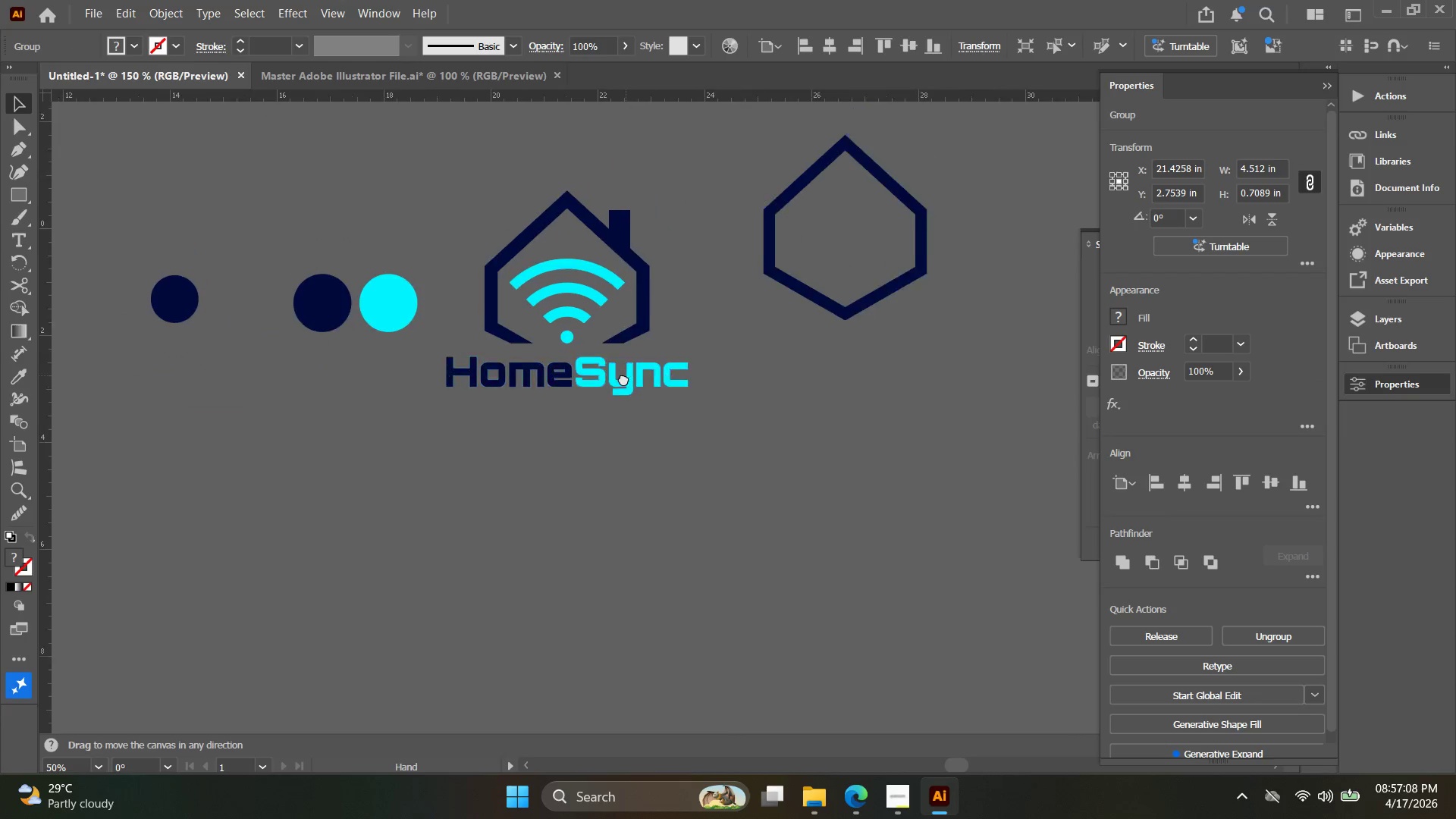 
scroll: coordinate [454, 381], scroll_direction: up, amount: 2.0
 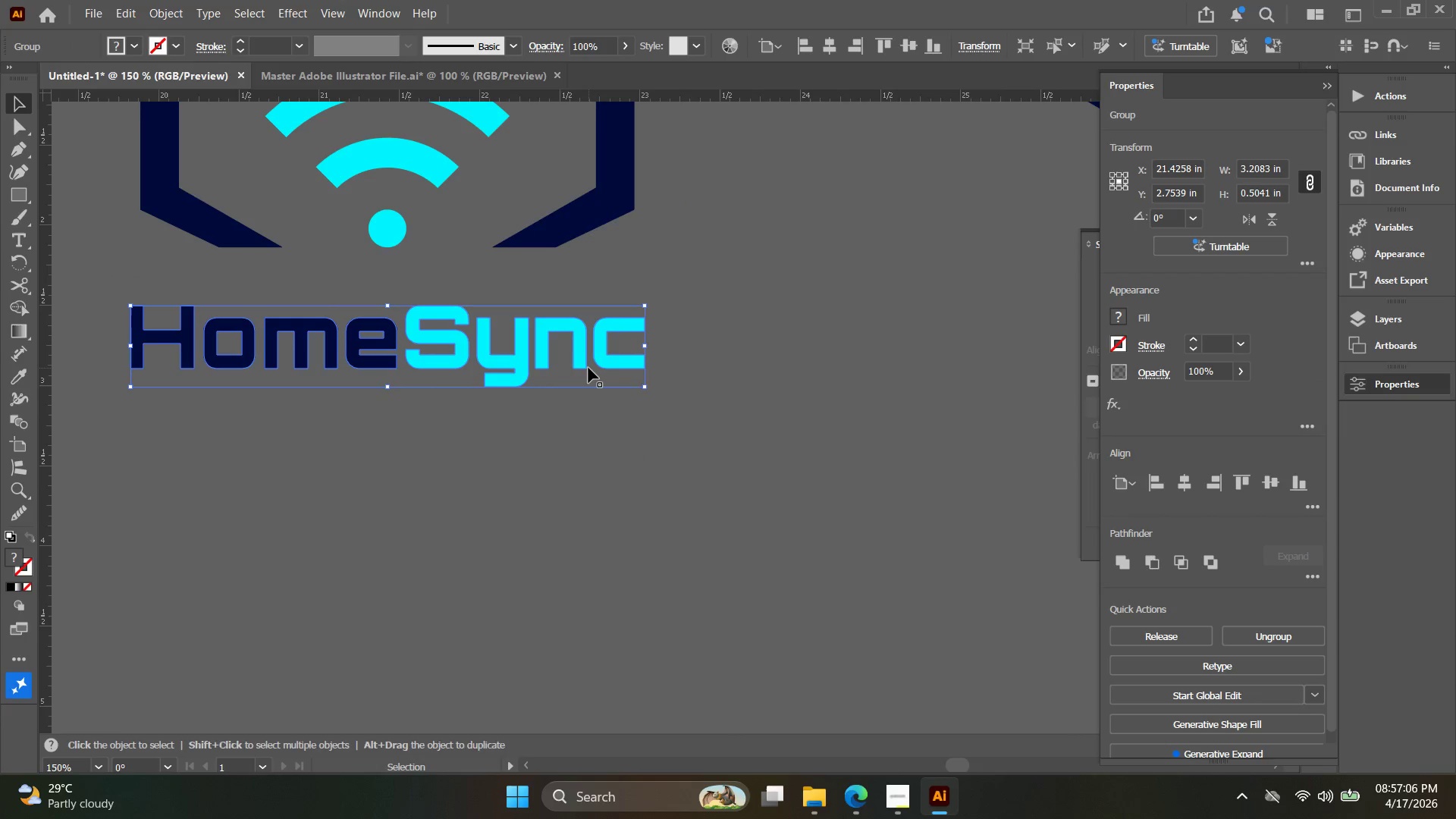 
hold_key(key=AltLeft, duration=1.7)
left_click_drag(start_coordinate=[647, 344], to_coordinate=[749, 341])
 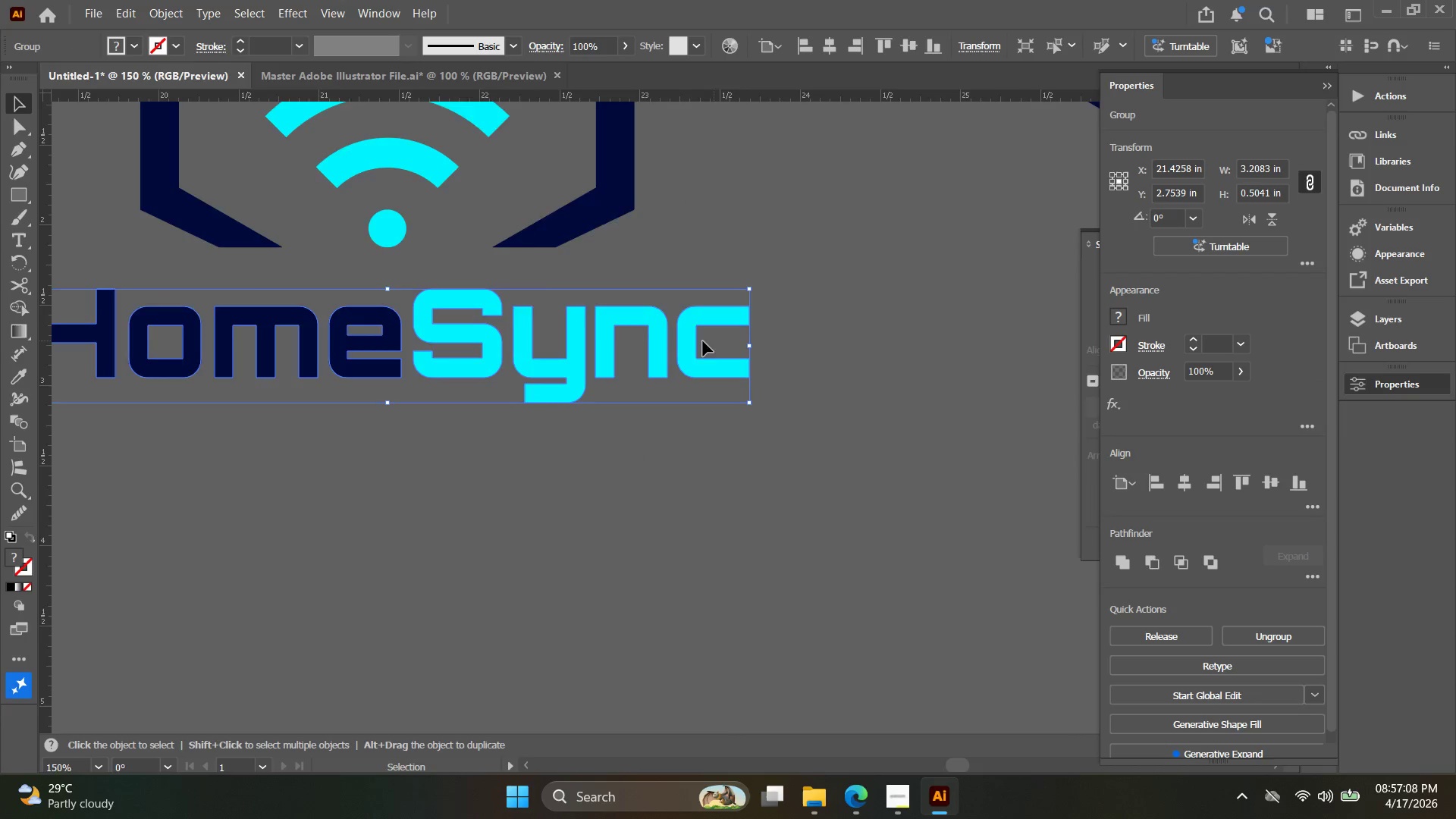 
key(Alt+AltLeft)
 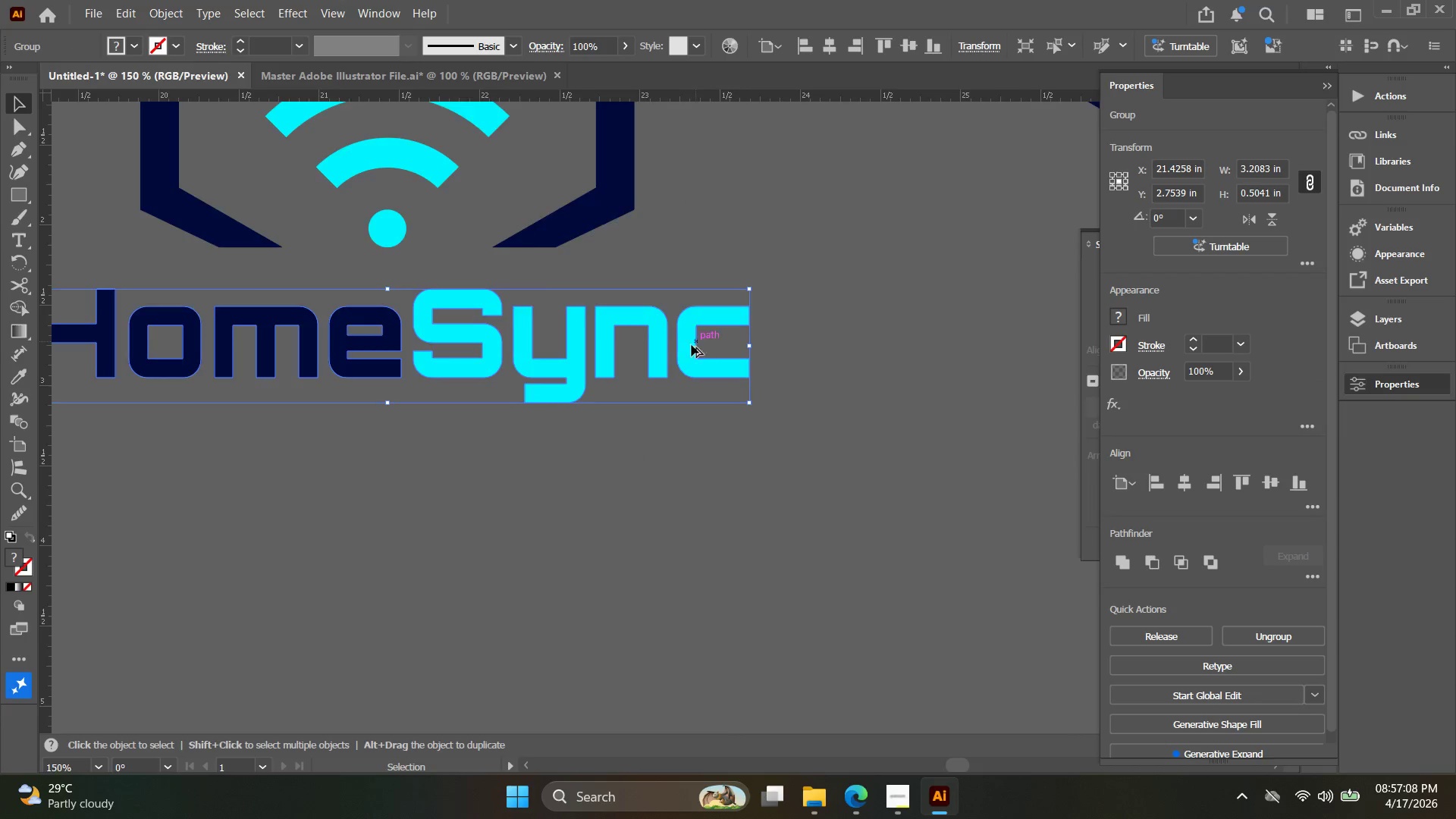 
key(Space)
 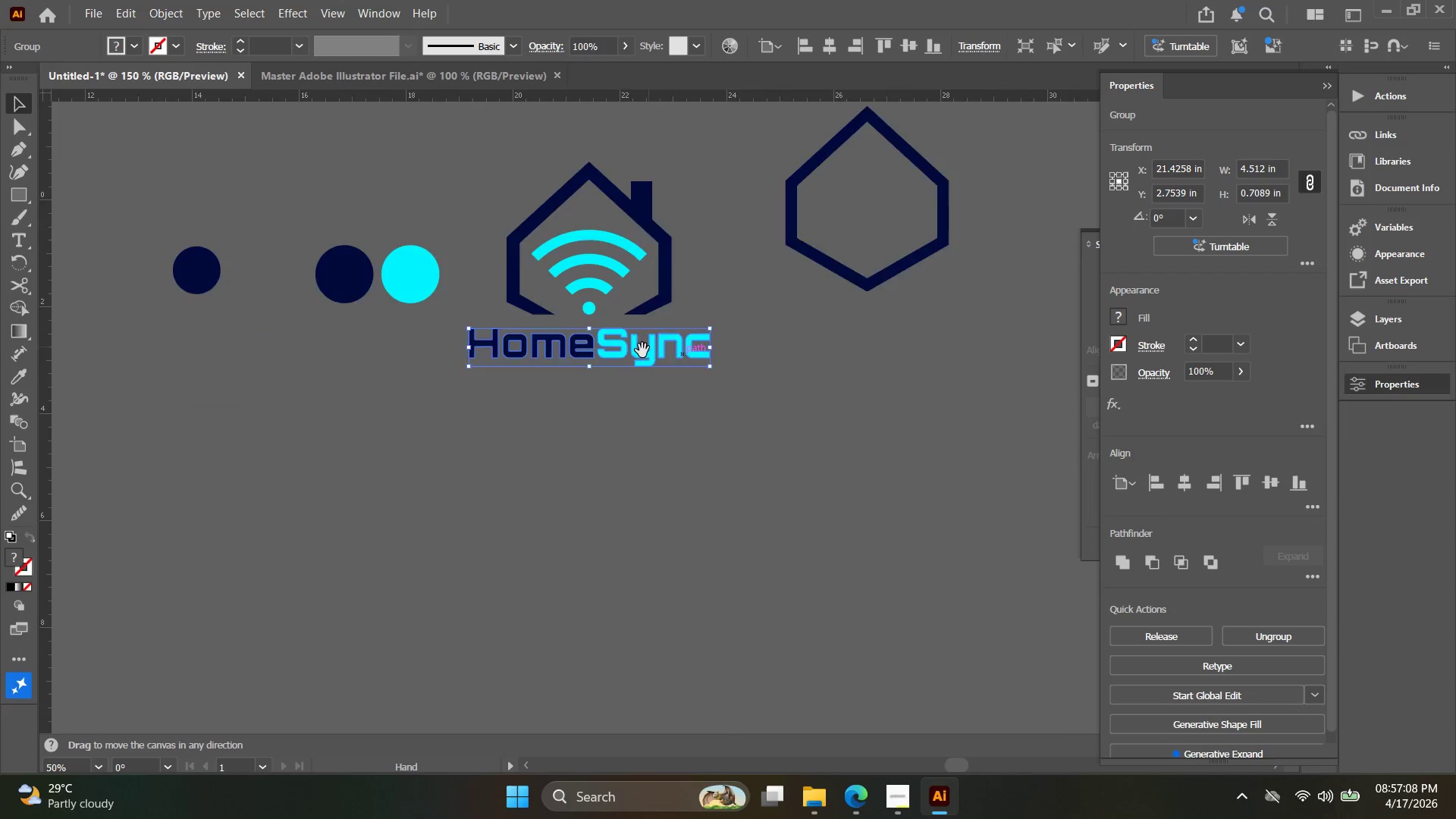 
left_click_drag(start_coordinate=[648, 347], to_coordinate=[623, 378])
 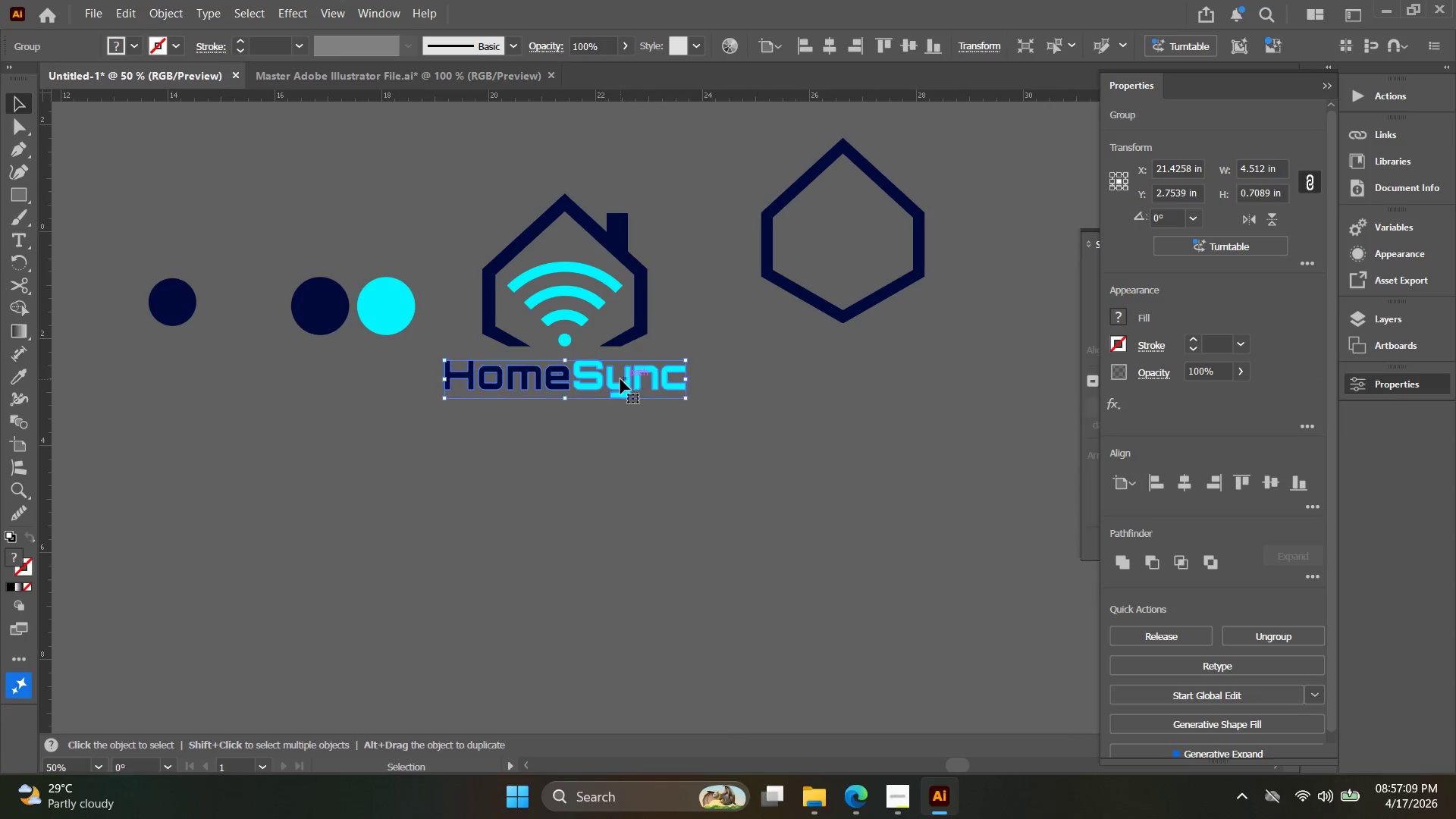 
scroll: coordinate [689, 349], scroll_direction: down, amount: 3.0
 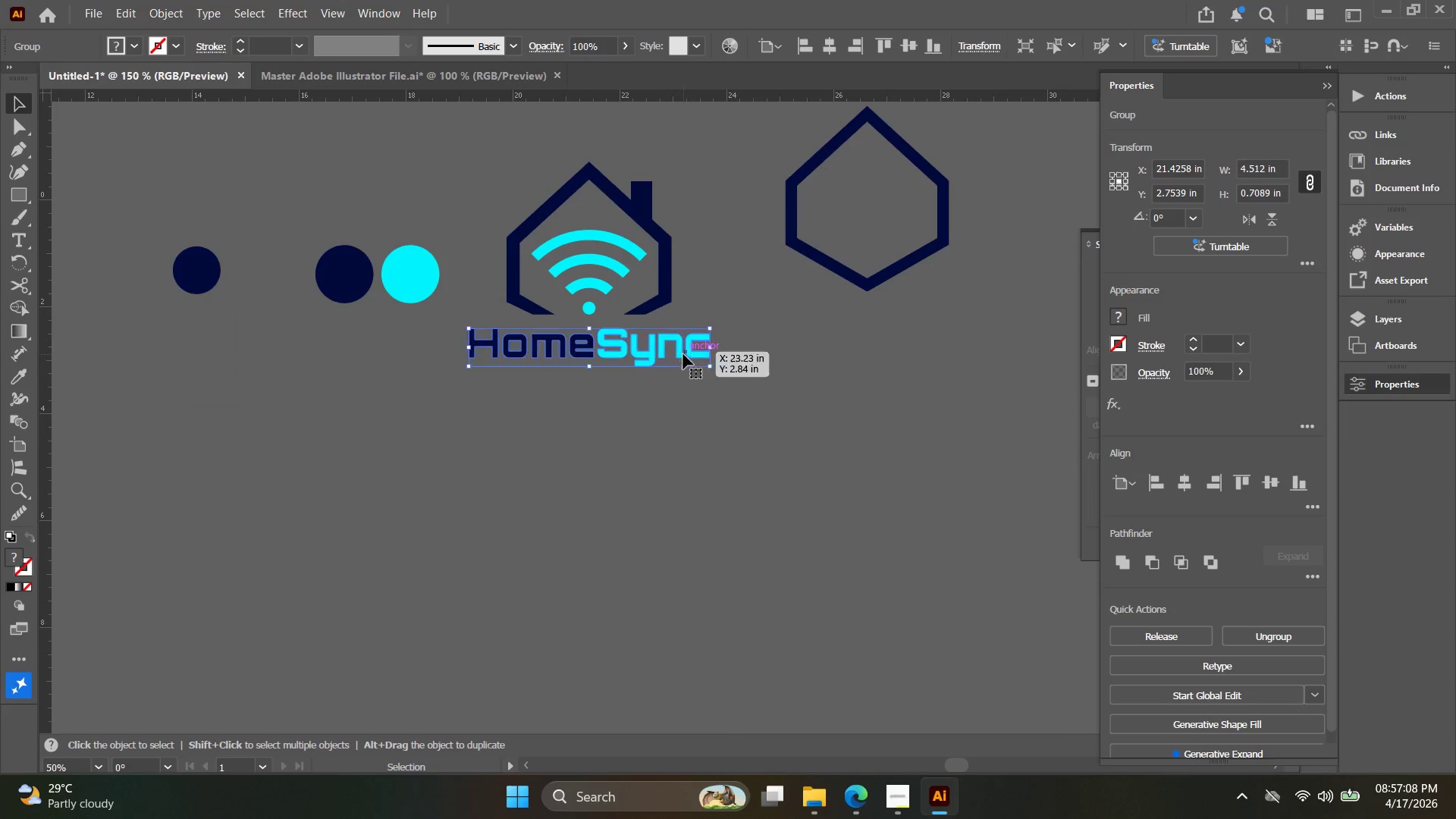 
left_click_drag(start_coordinate=[620, 382], to_coordinate=[616, 411])
 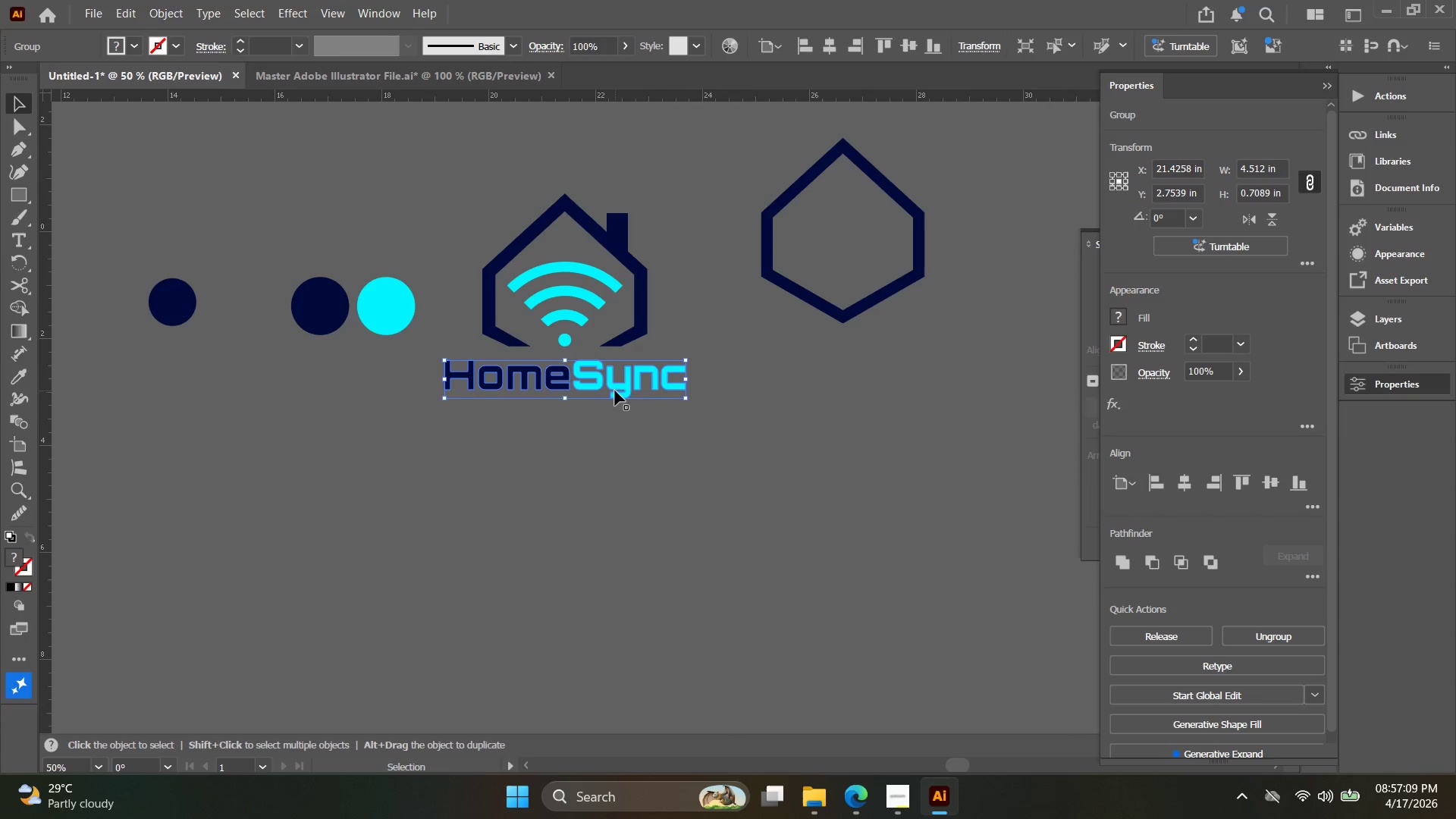 
left_click_drag(start_coordinate=[615, 388], to_coordinate=[610, 408])
 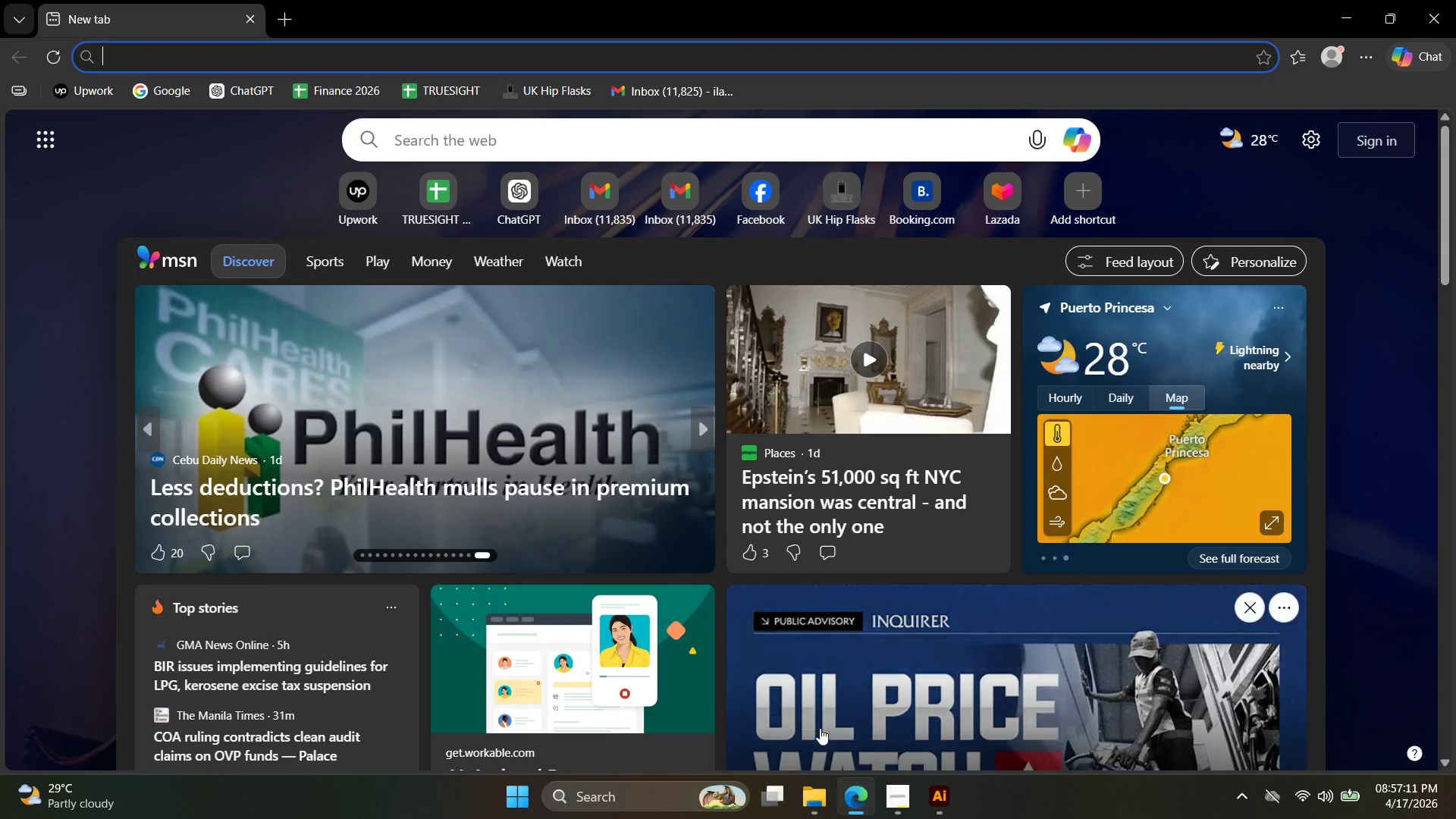 
left_click([901, 799])